 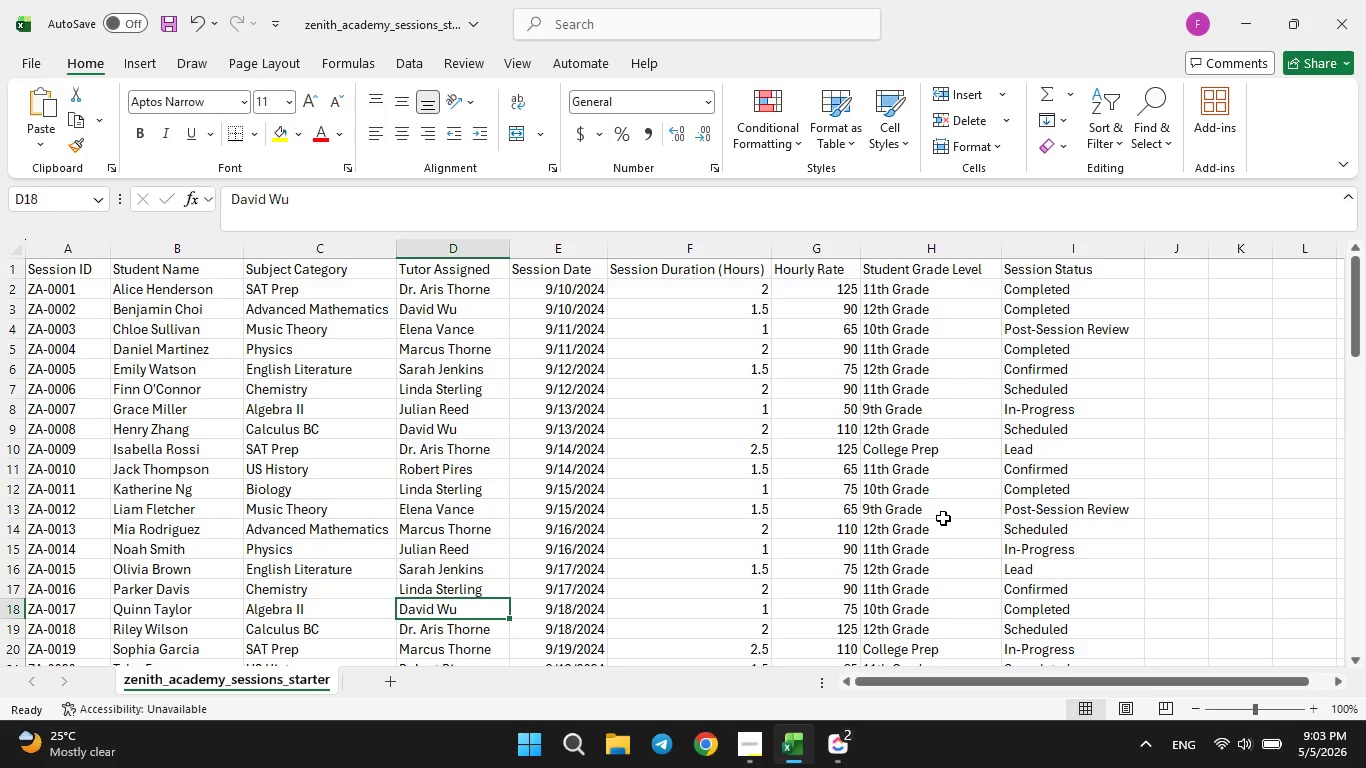 
left_click([842, 734])
 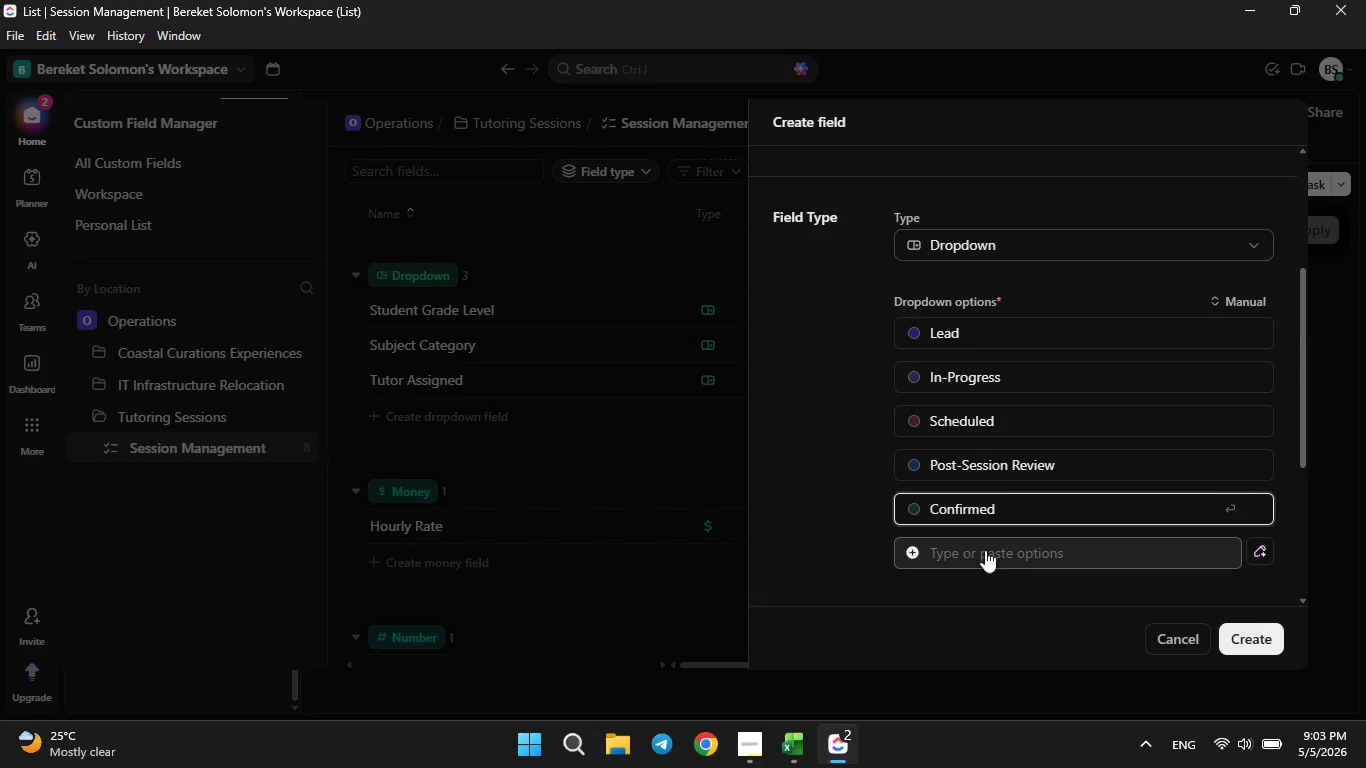 
left_click([986, 546])
 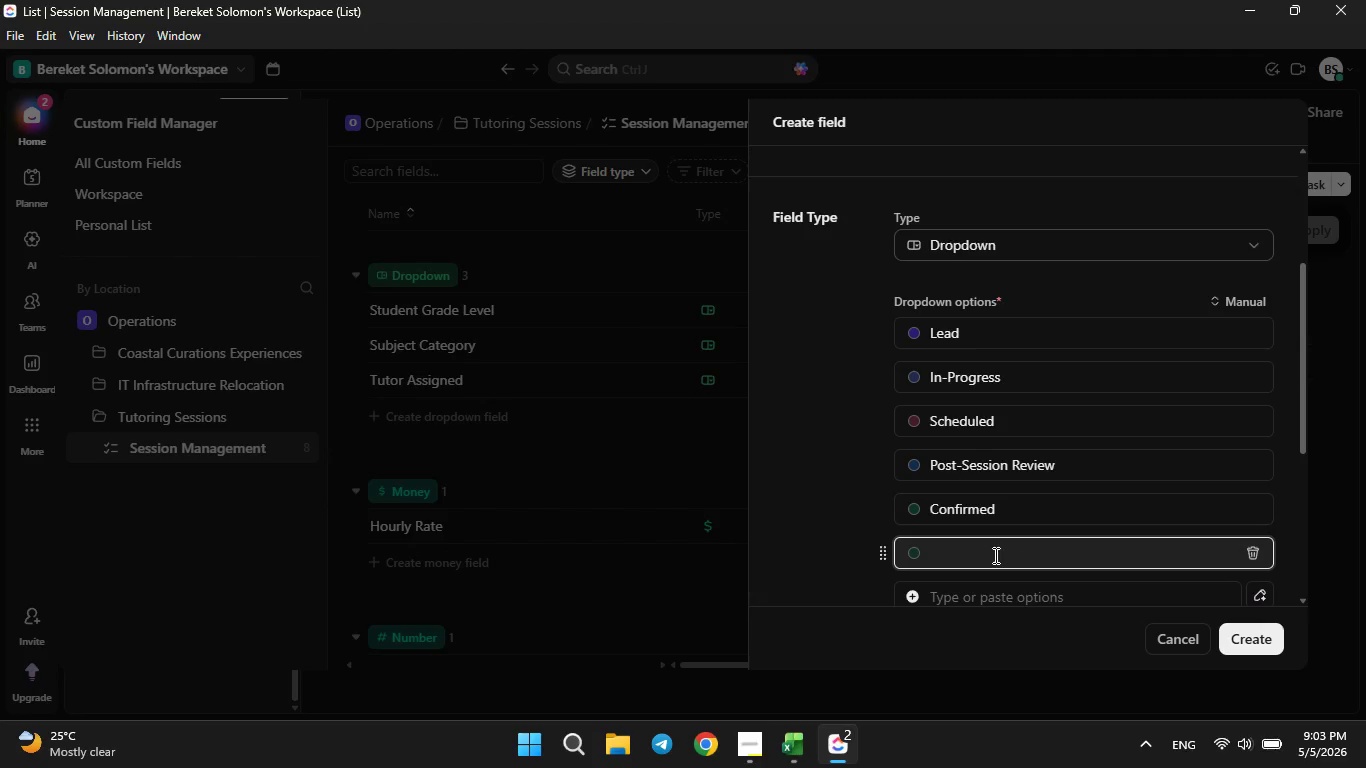 
type(Completed)
 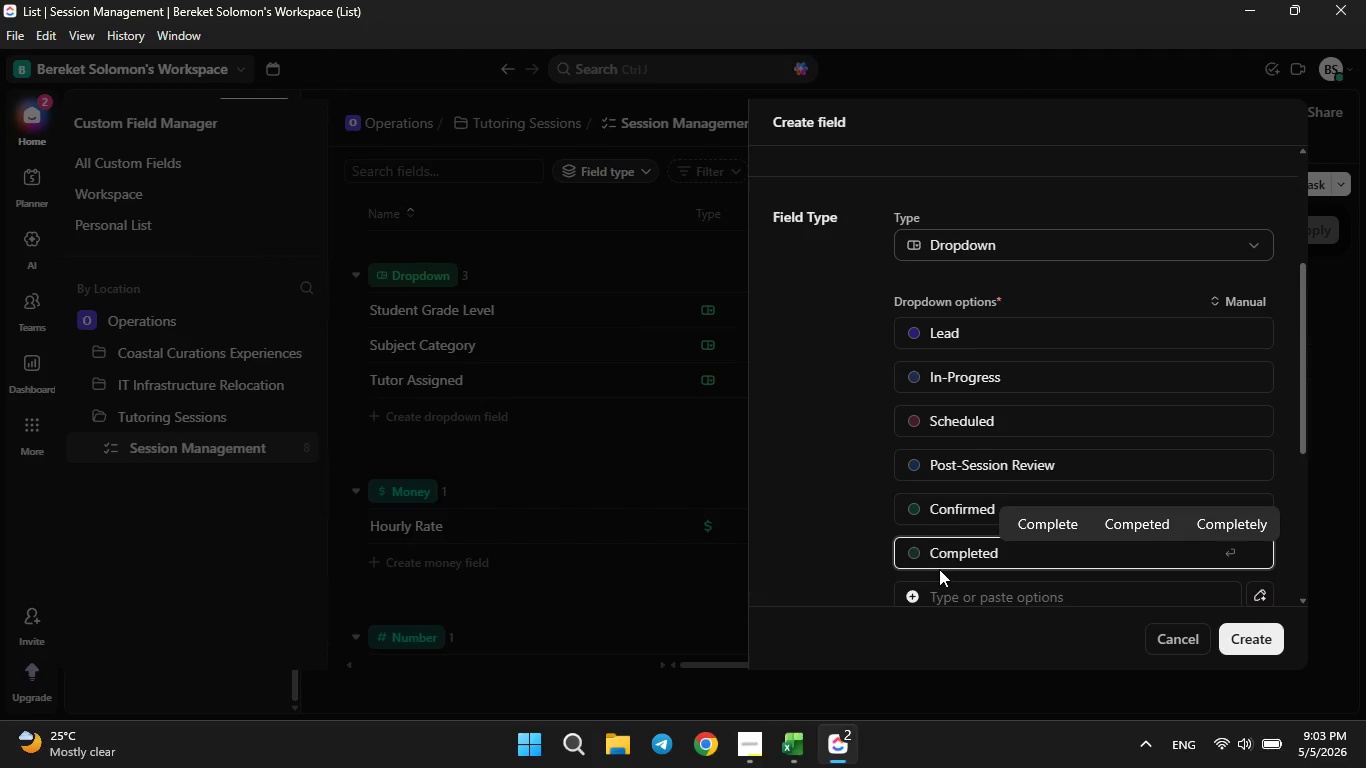 
left_click([916, 547])
 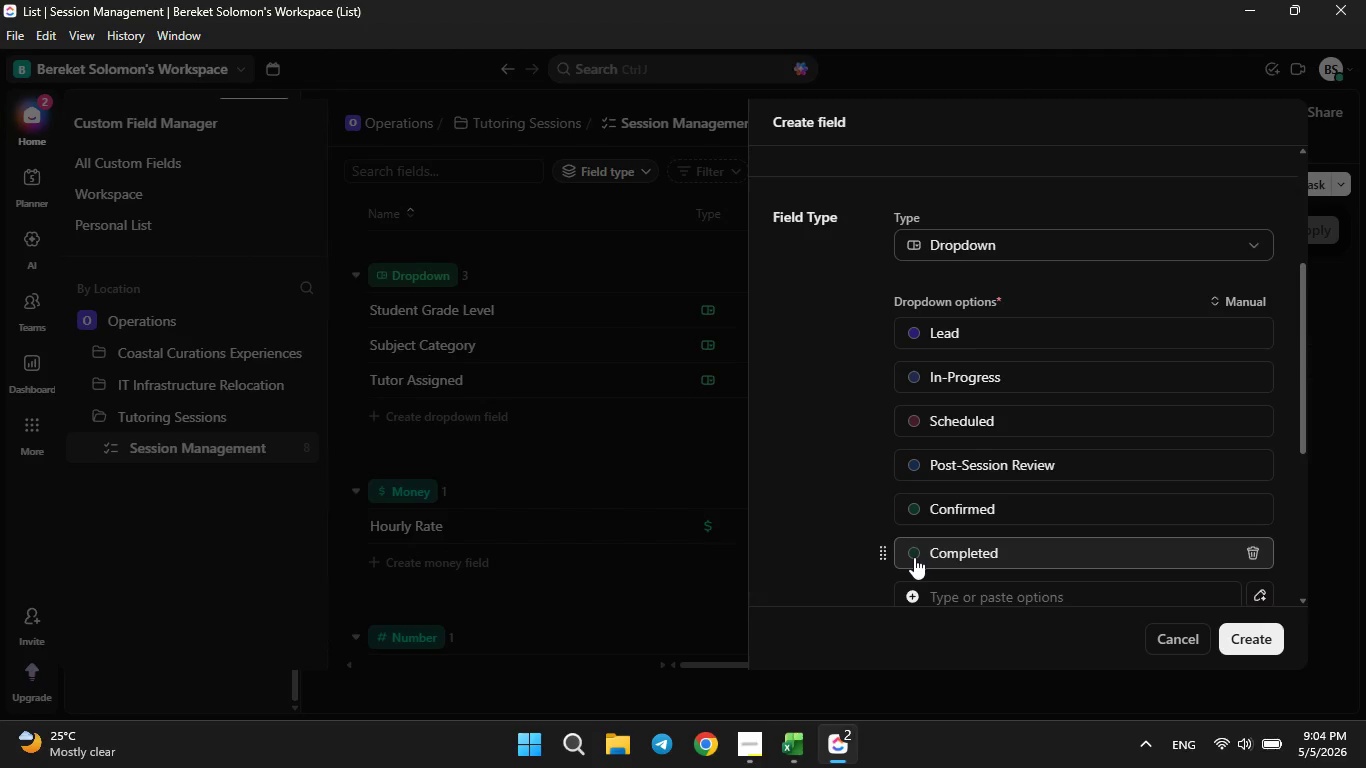 
left_click([914, 557])
 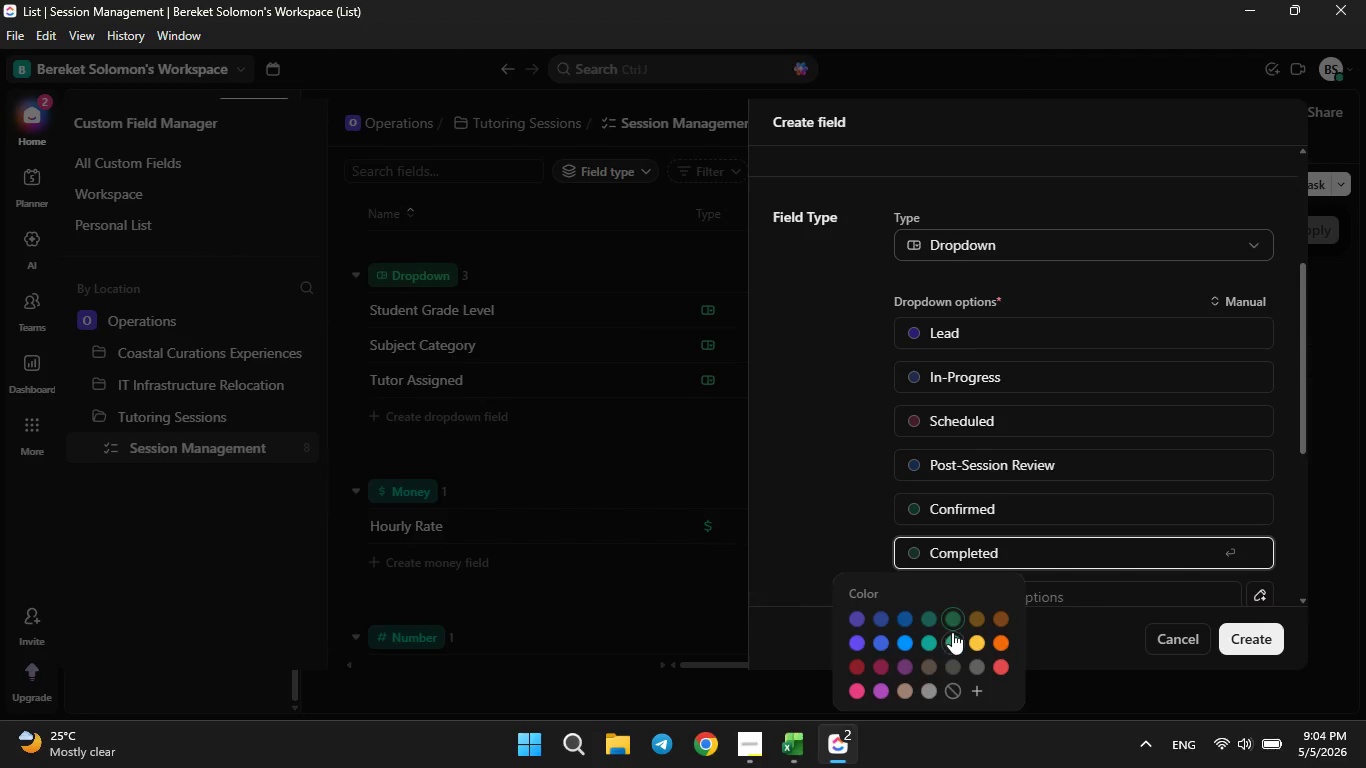 
left_click([952, 642])
 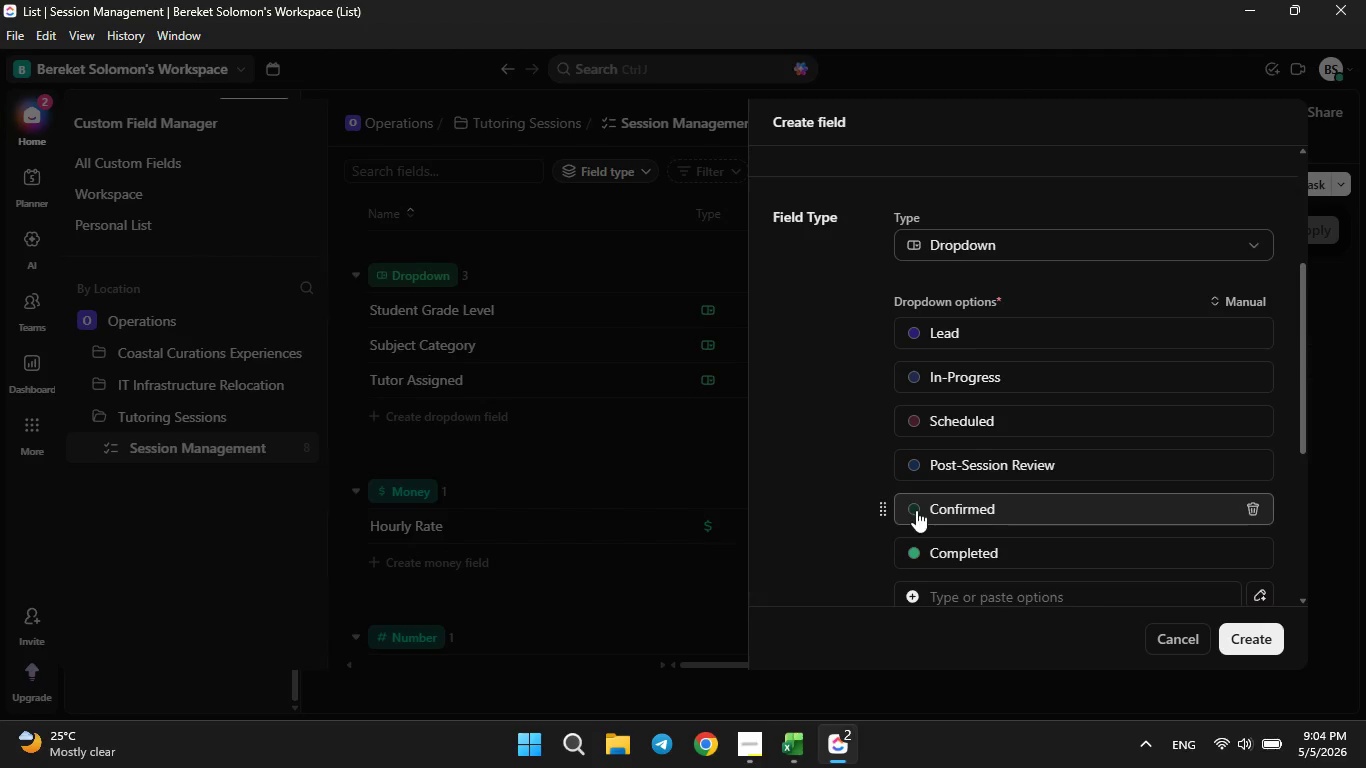 
left_click([916, 509])
 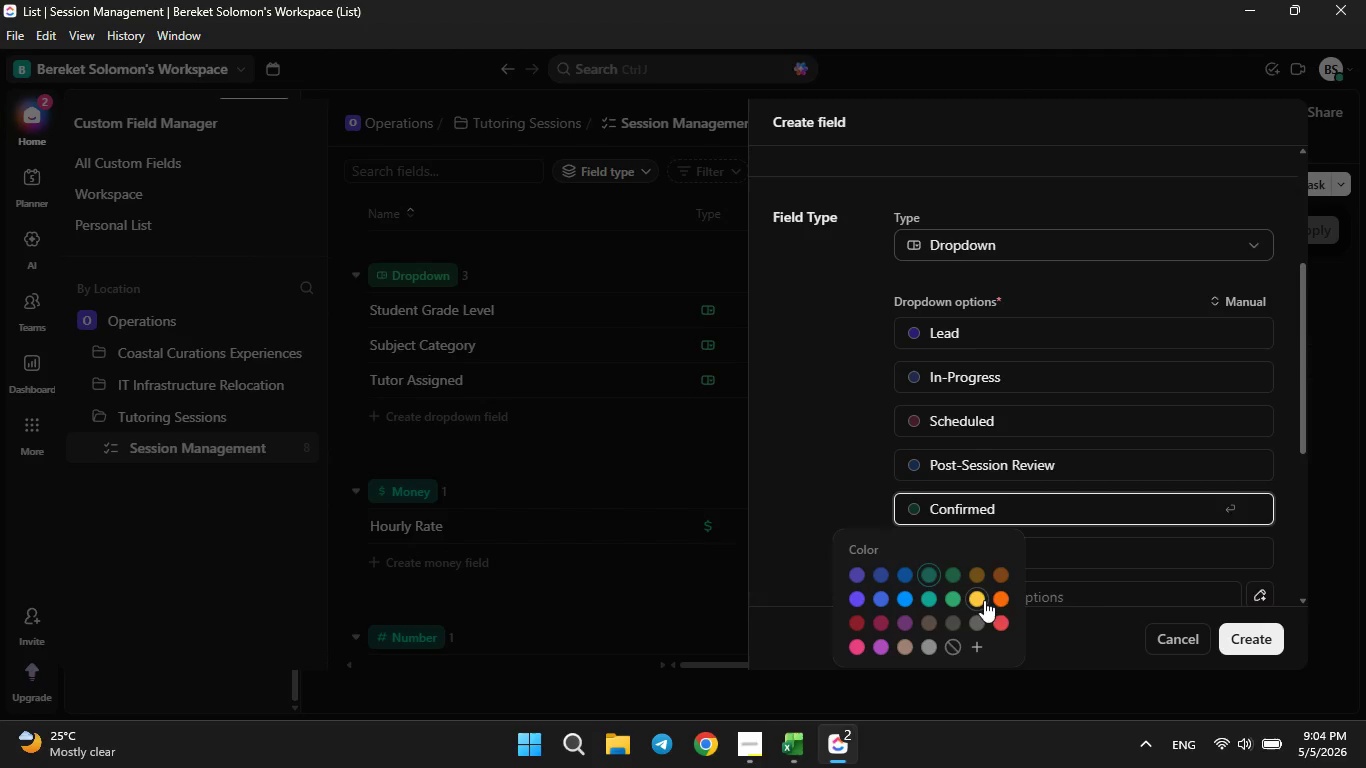 
left_click([1004, 595])
 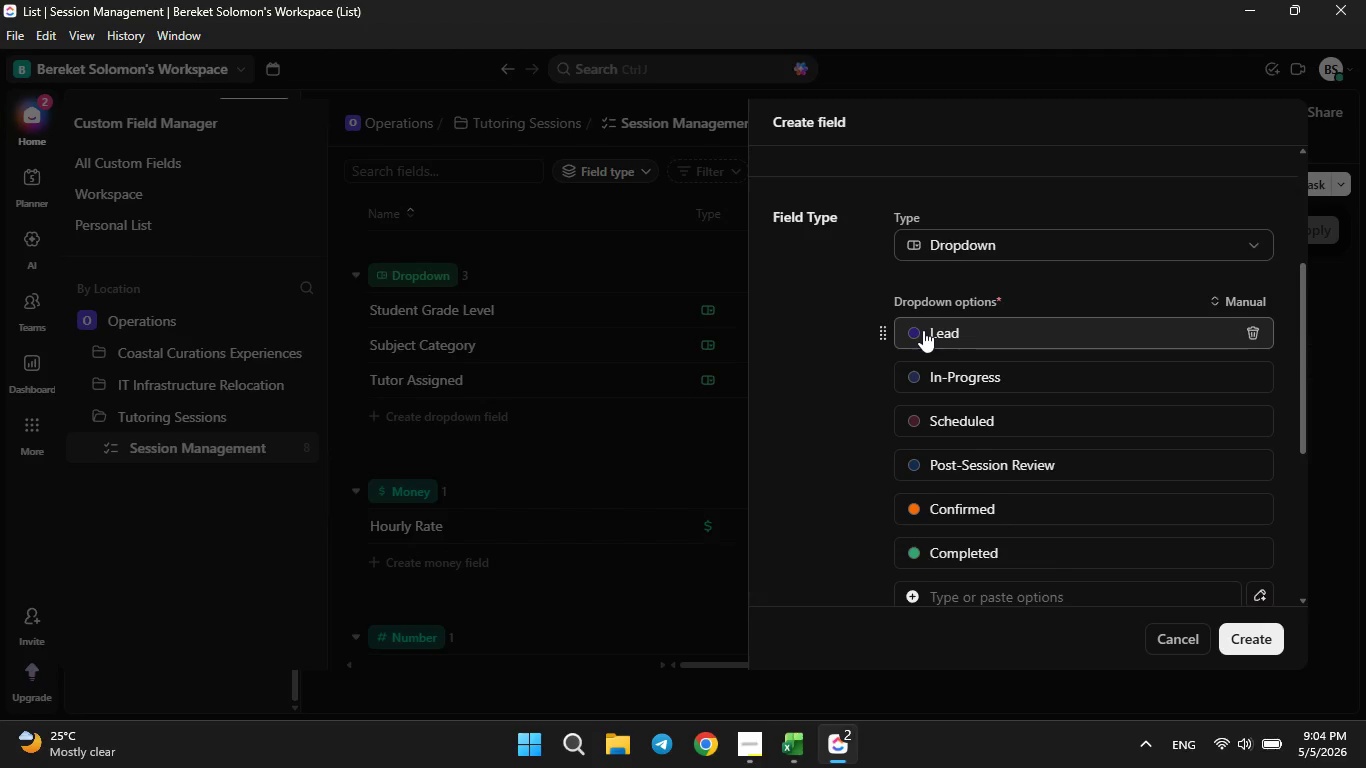 
left_click([920, 330])
 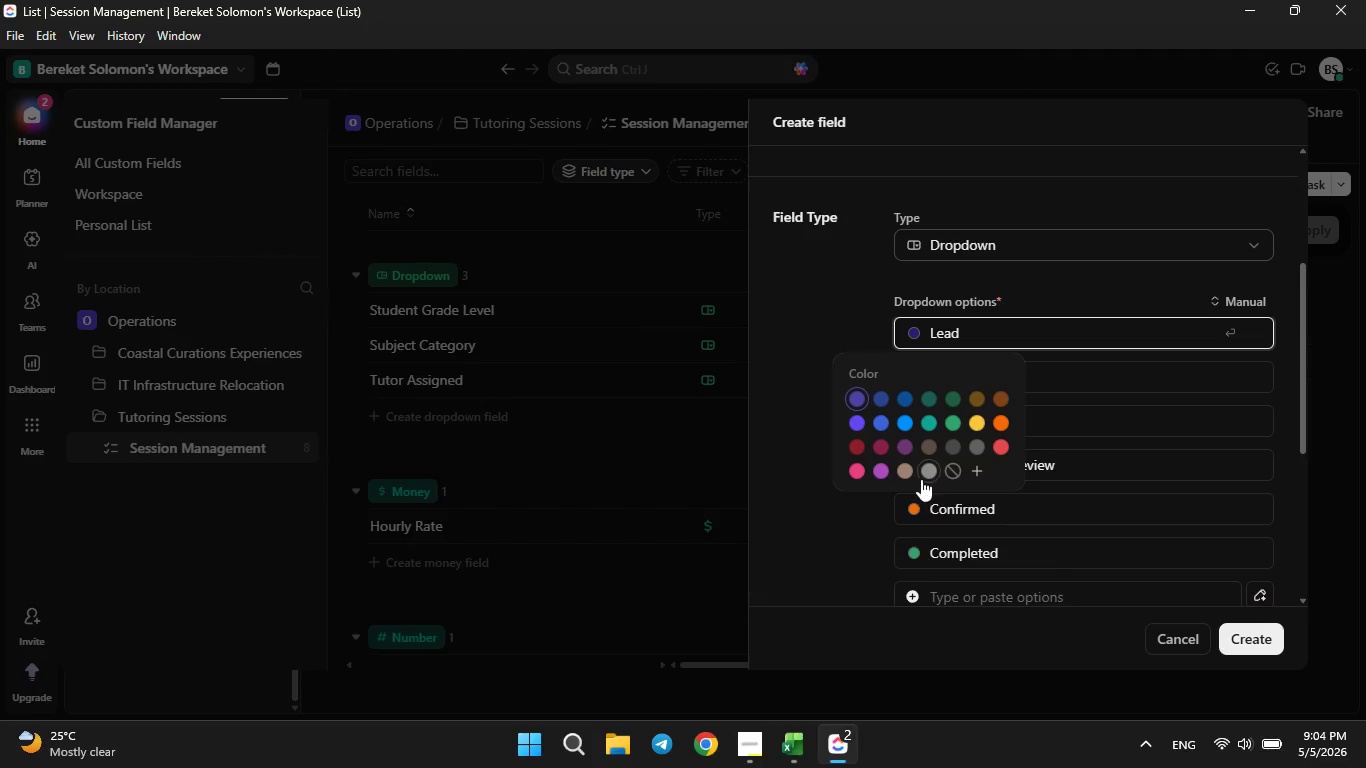 
left_click([921, 465])
 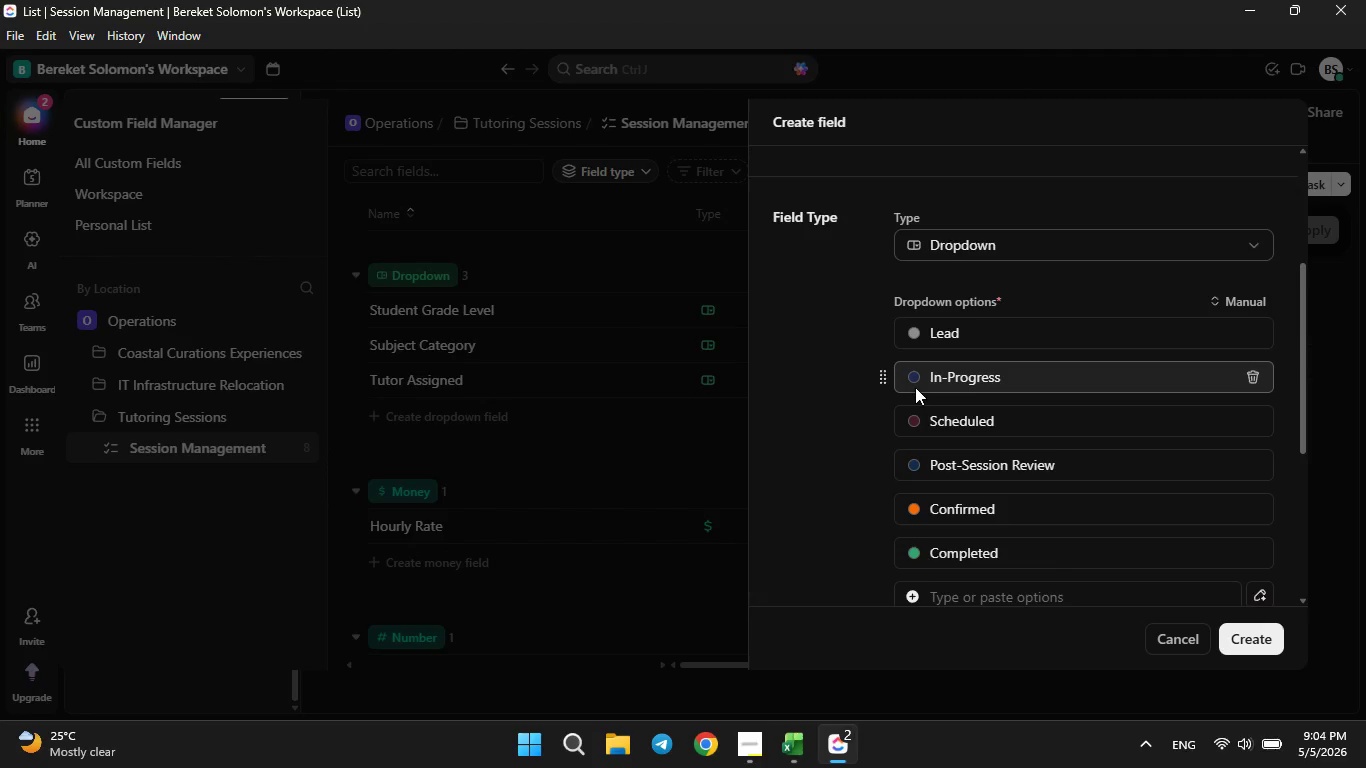 
left_click([915, 387])
 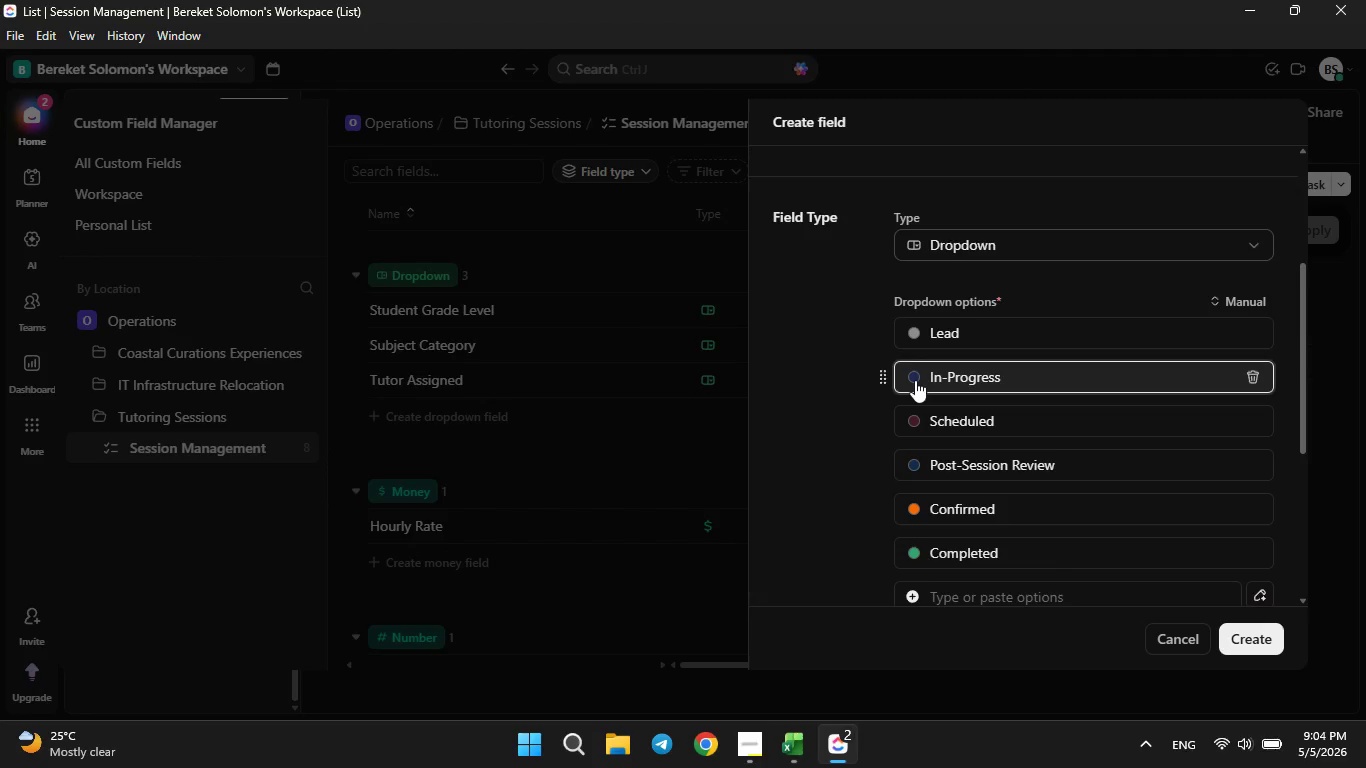 
left_click([915, 380])
 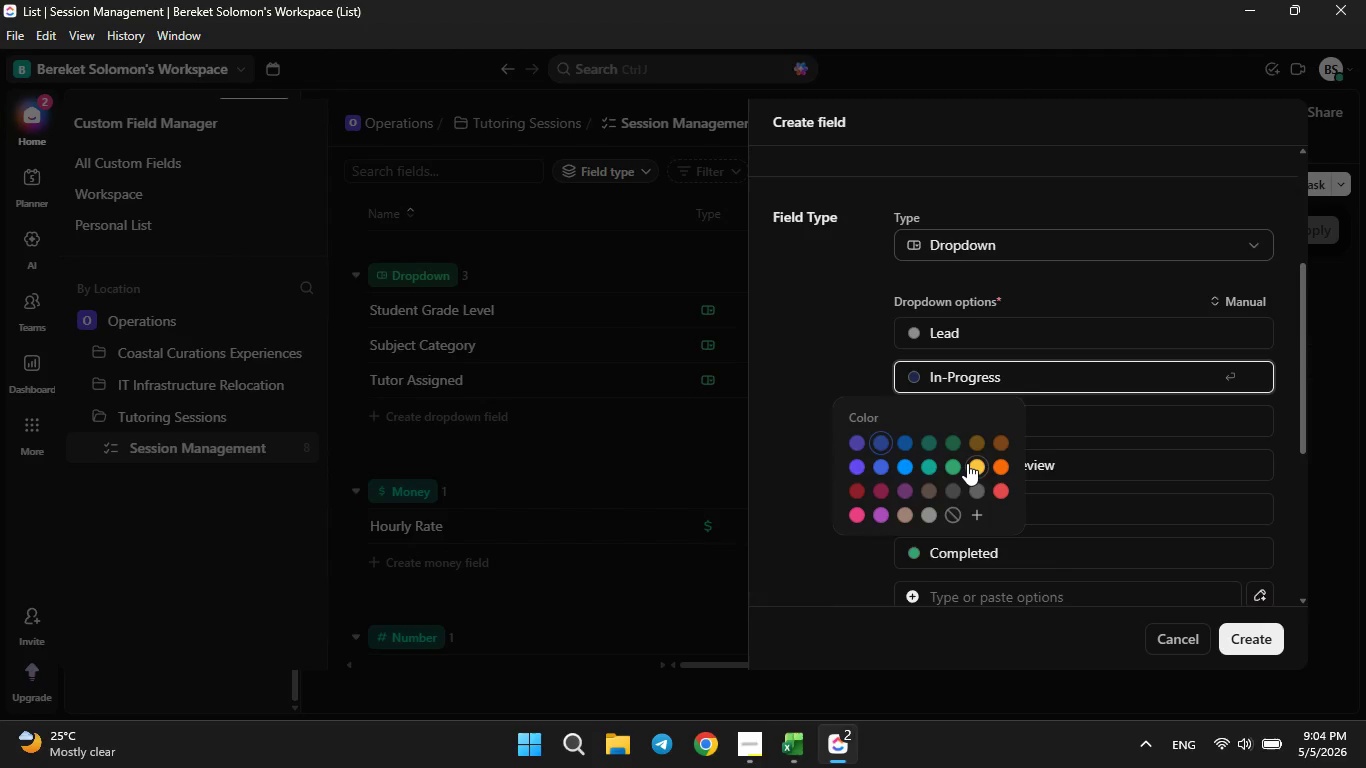 
left_click([967, 463])
 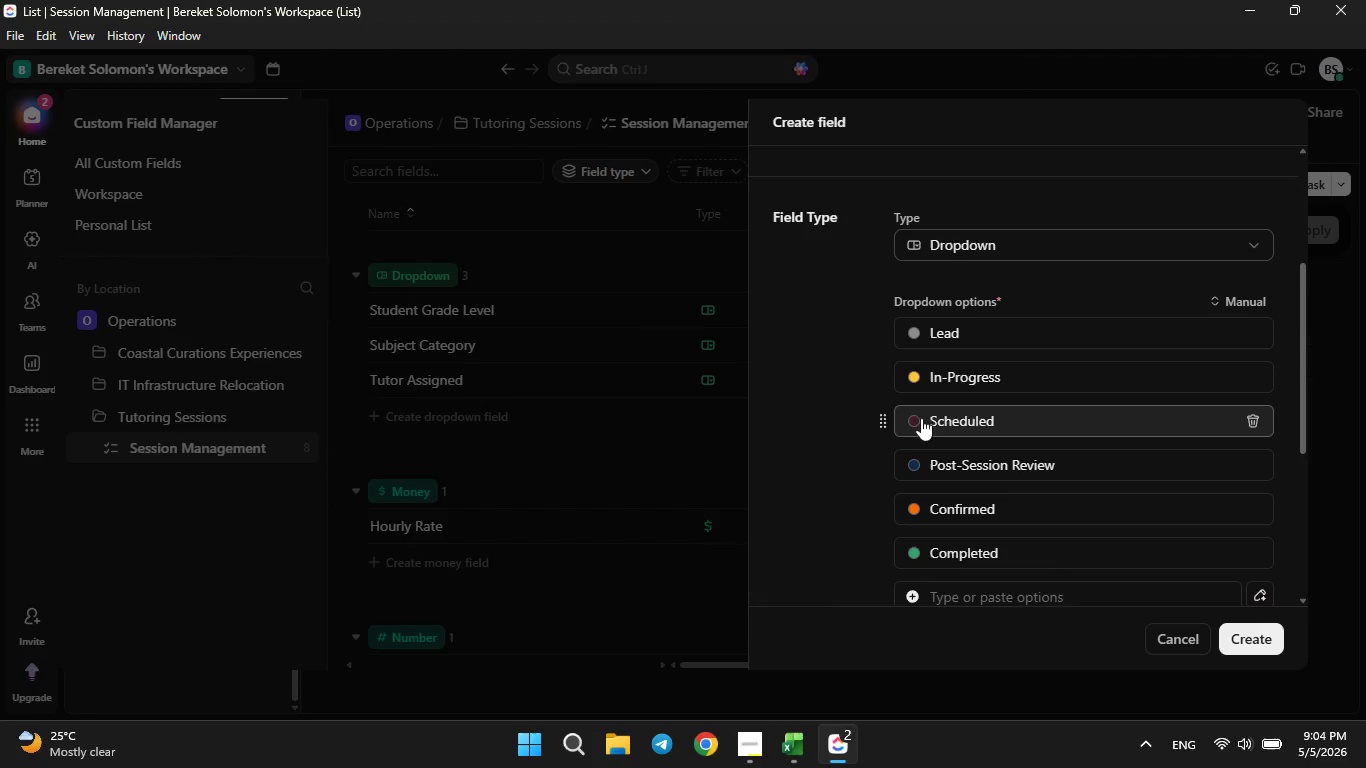 
left_click([920, 417])
 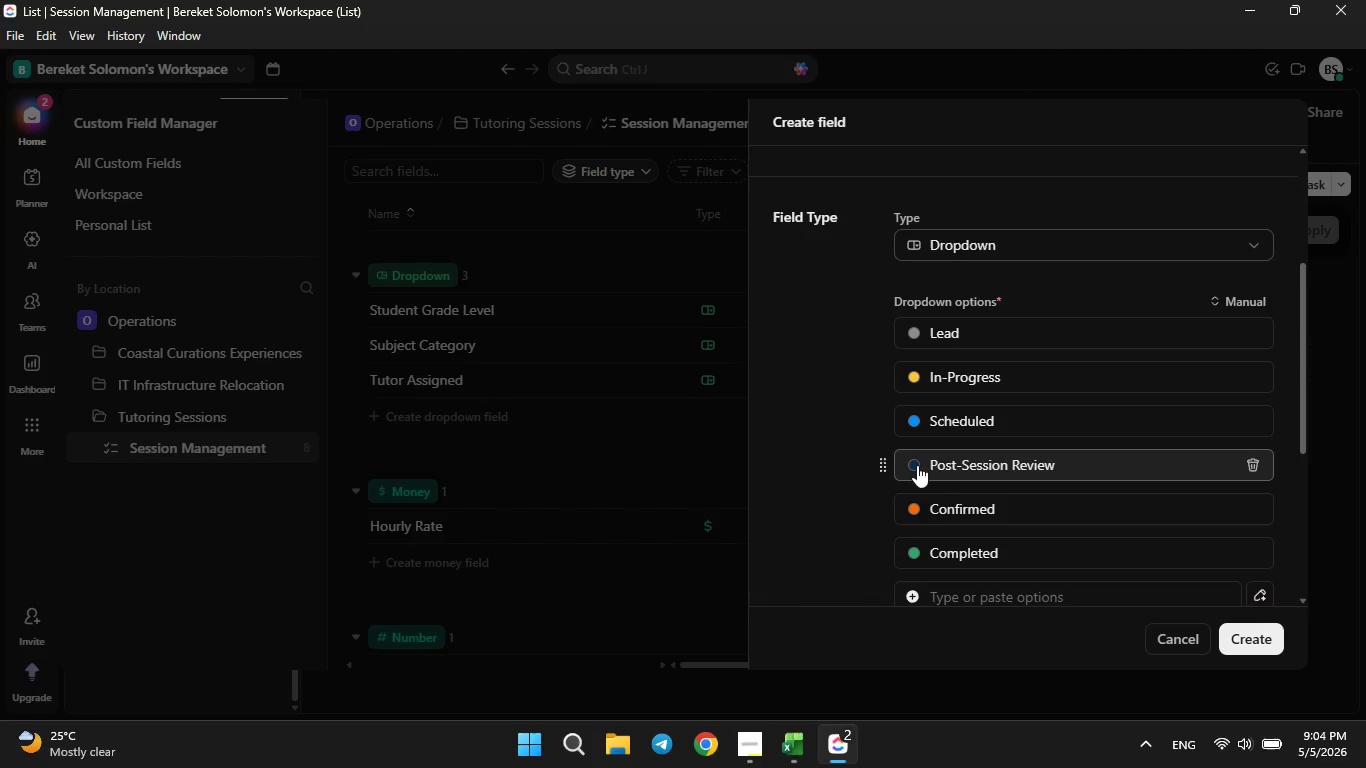 
wait(5.36)
 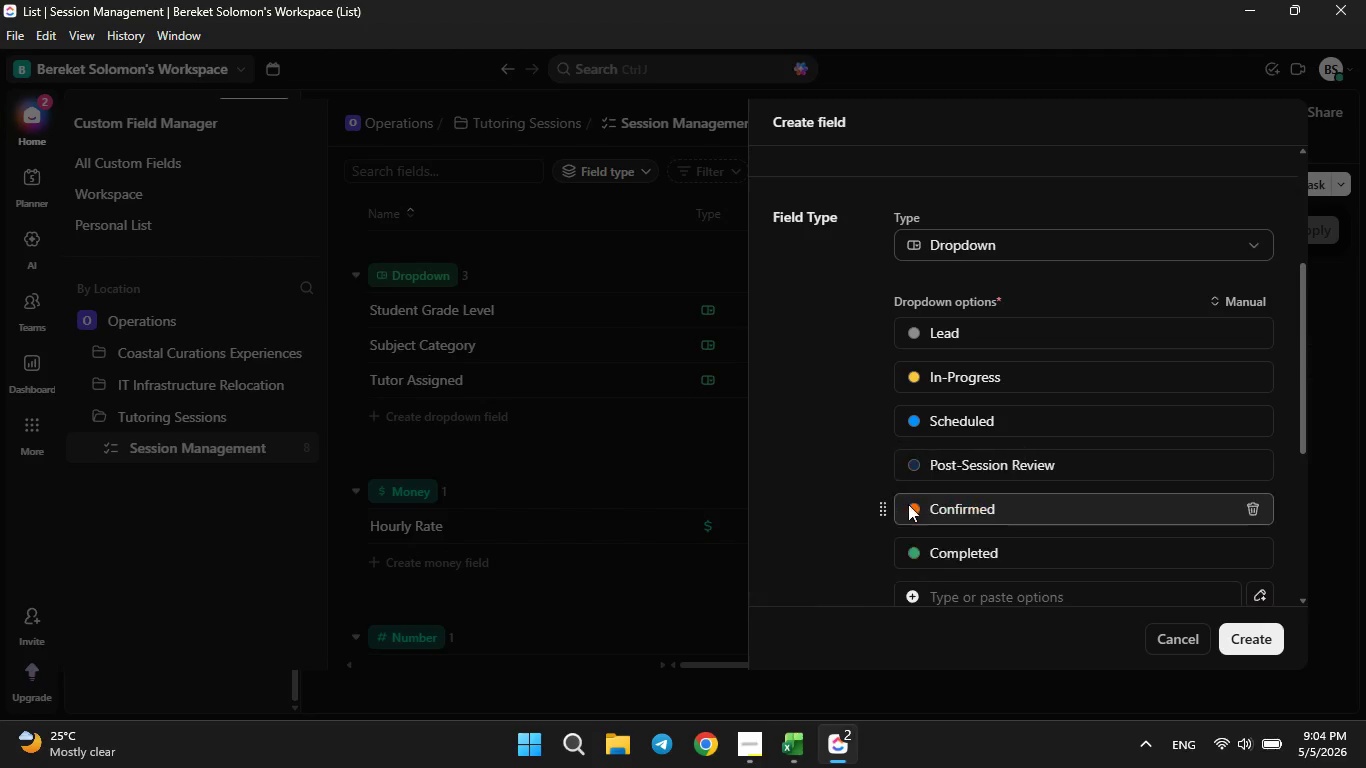 
left_click([917, 465])
 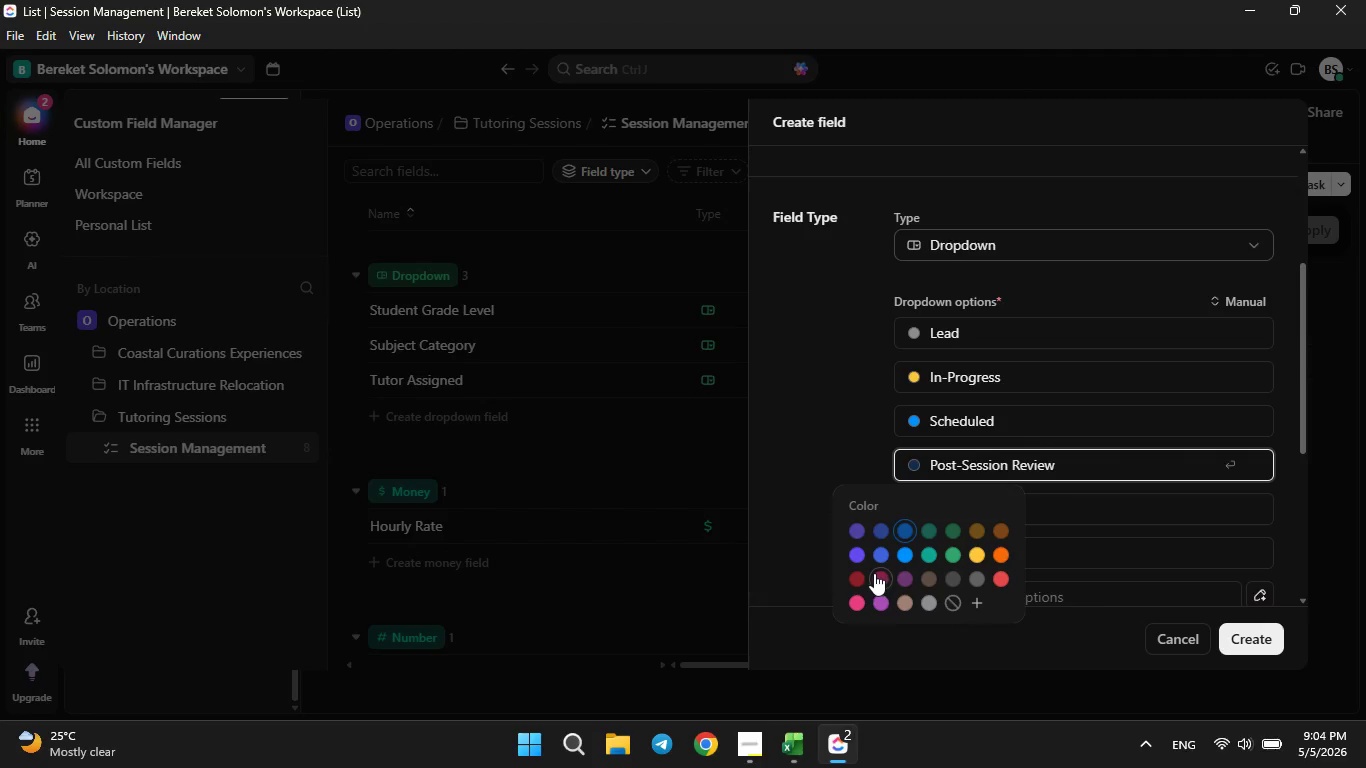 
left_click([868, 575])
 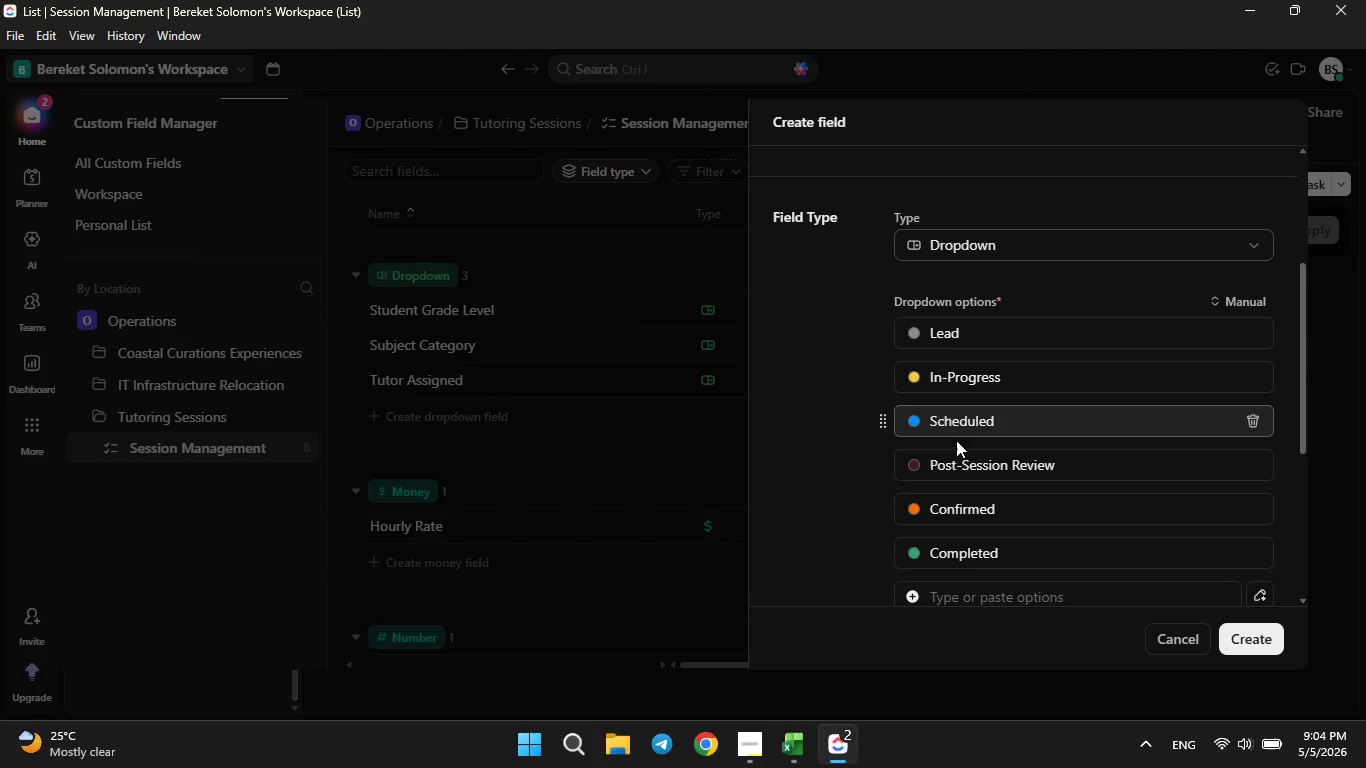 
scroll: coordinate [963, 456], scroll_direction: none, amount: 0.0
 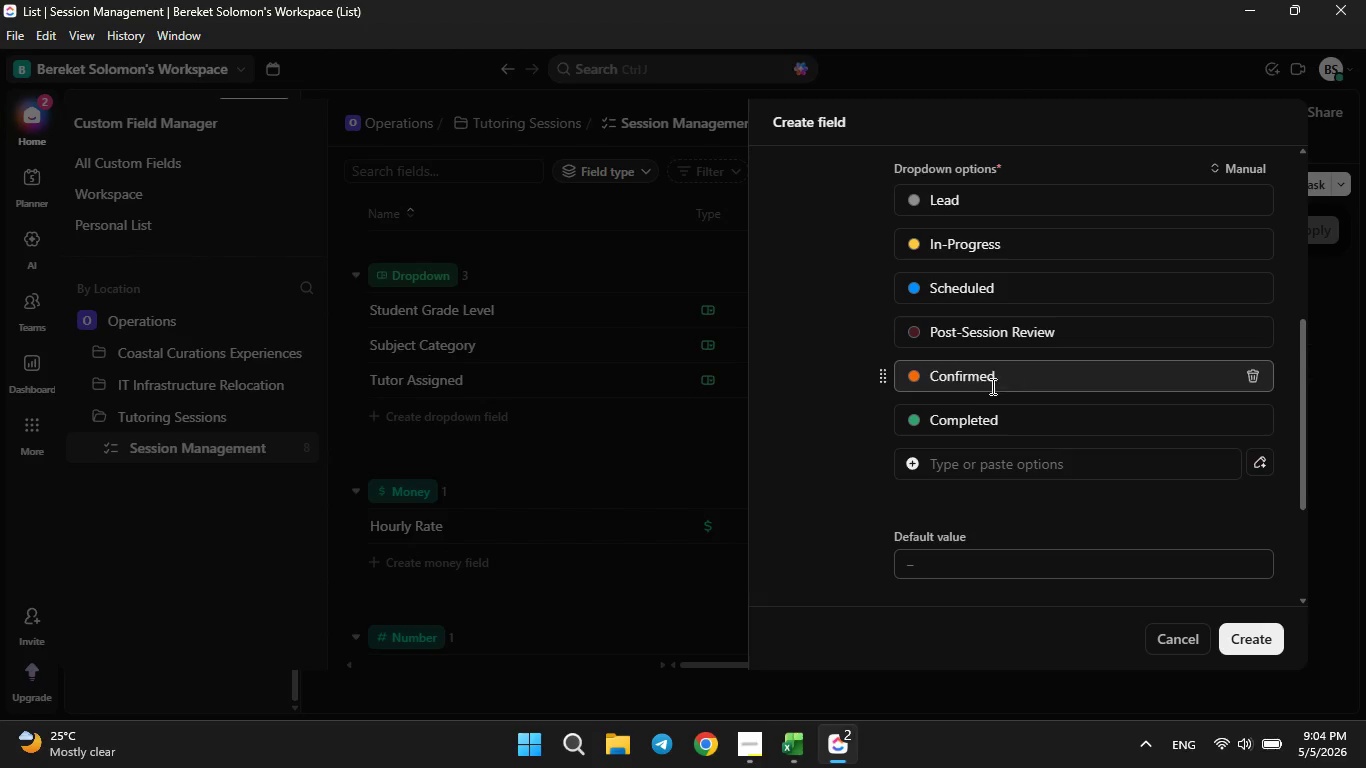 
wait(7.22)
 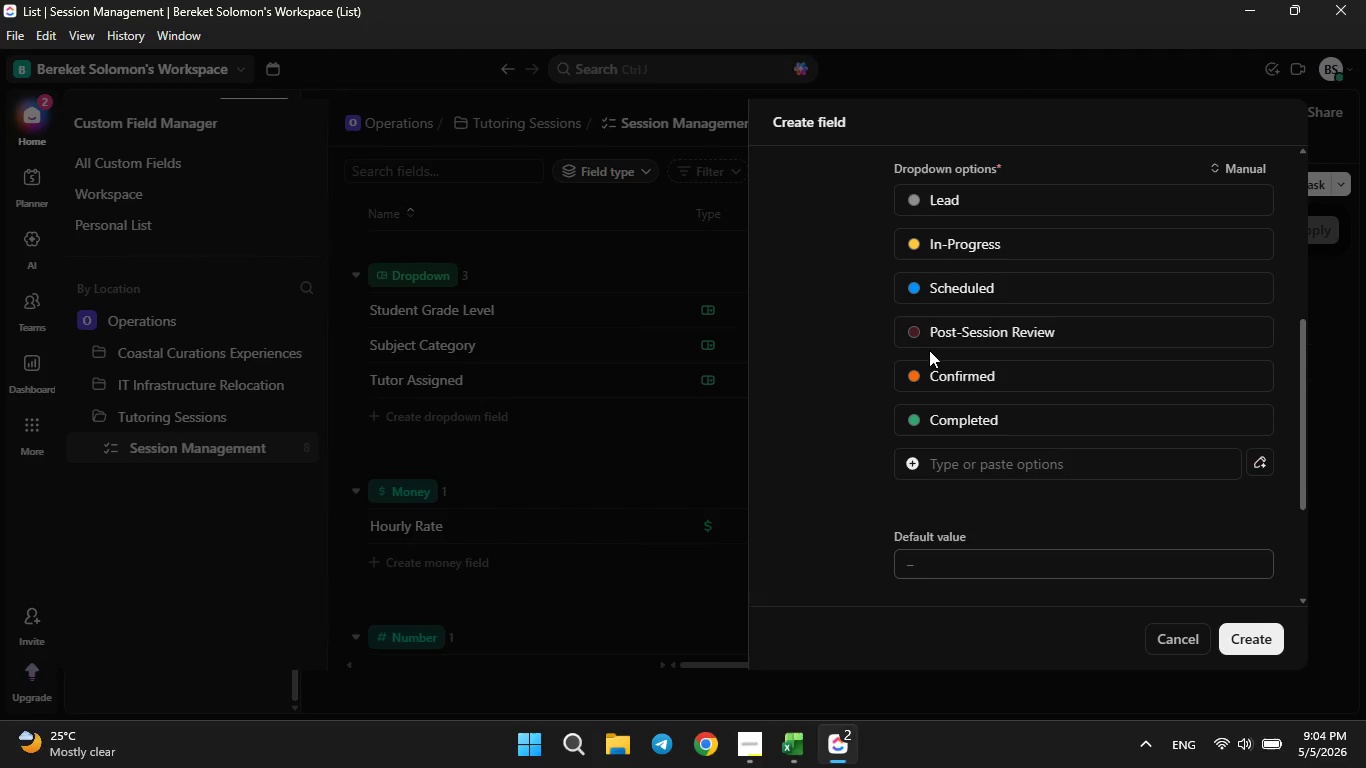 
left_click([794, 744])
 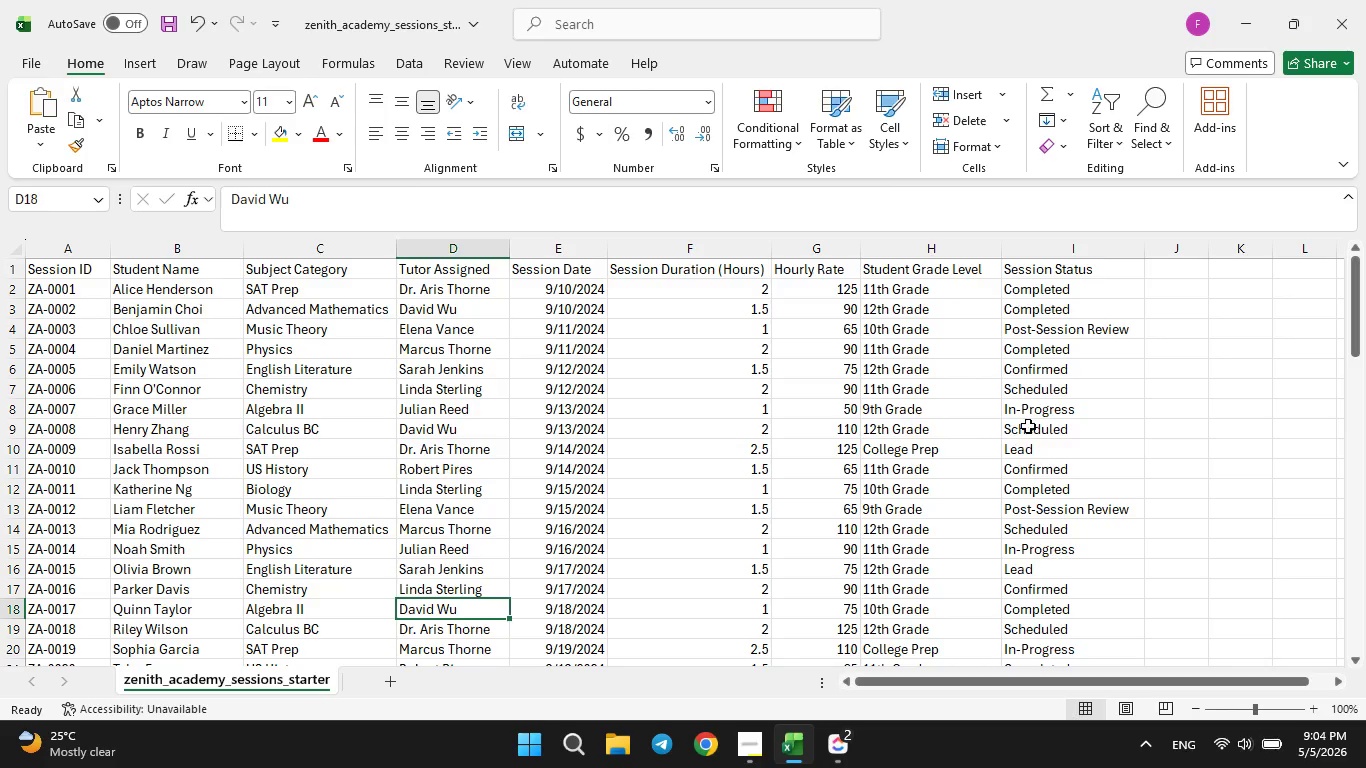 
scroll: coordinate [1025, 427], scroll_direction: down, amount: 6.0
 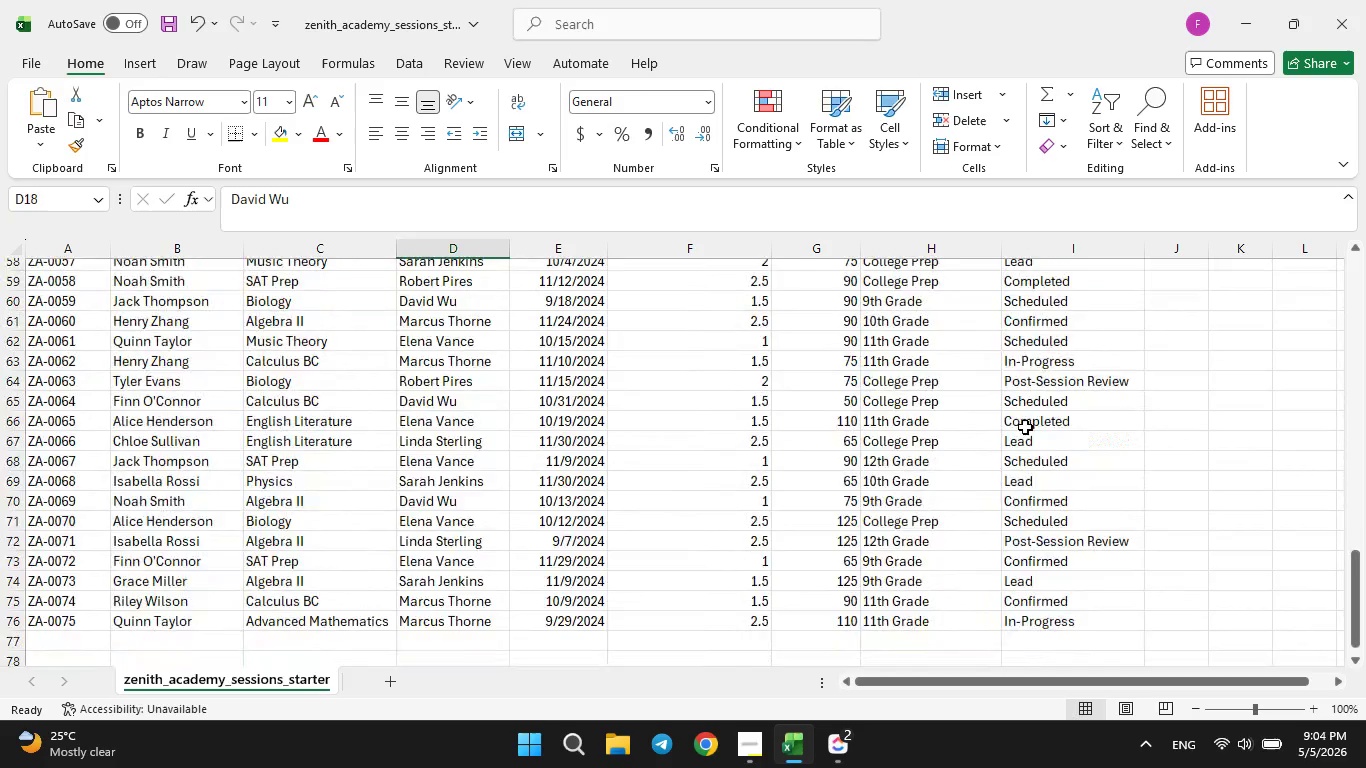 
left_click([1046, 404])
 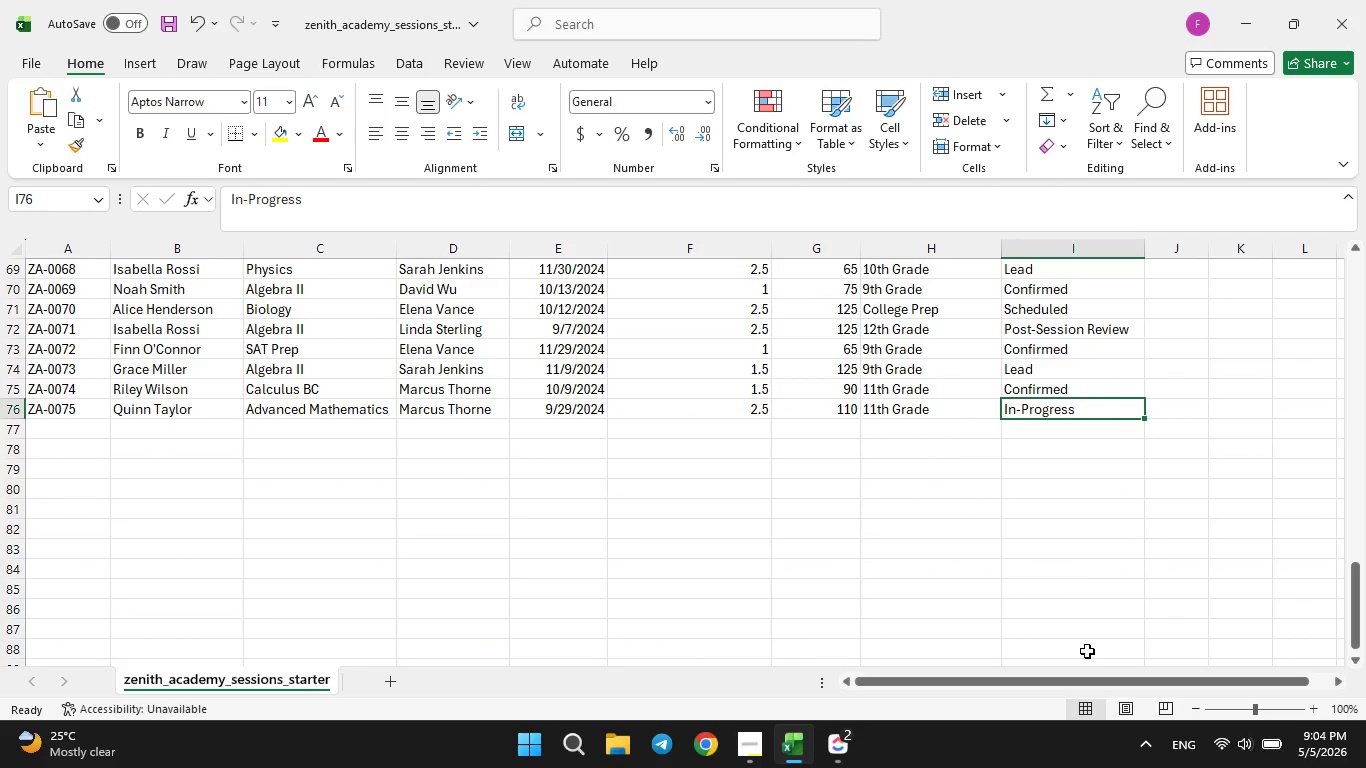 
key(ArrowUp)
 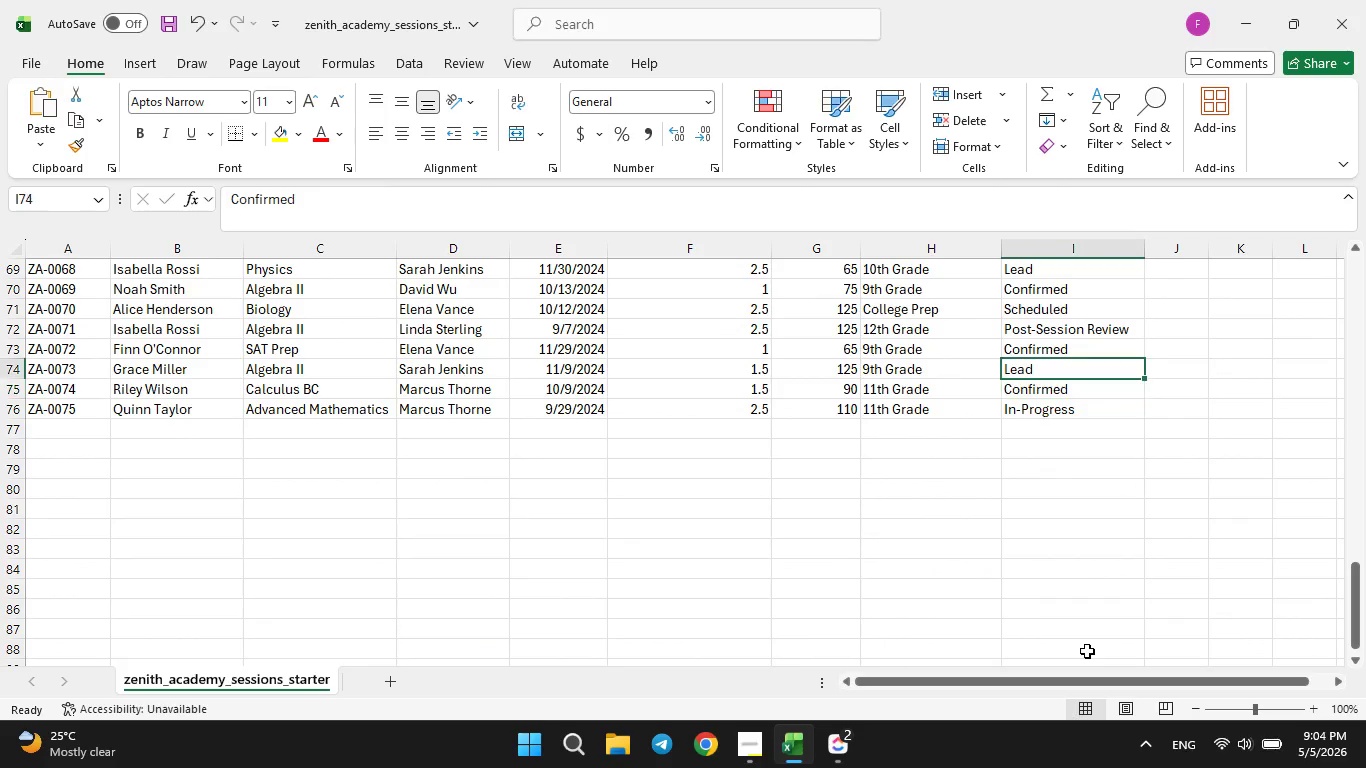 
key(ArrowUp)
 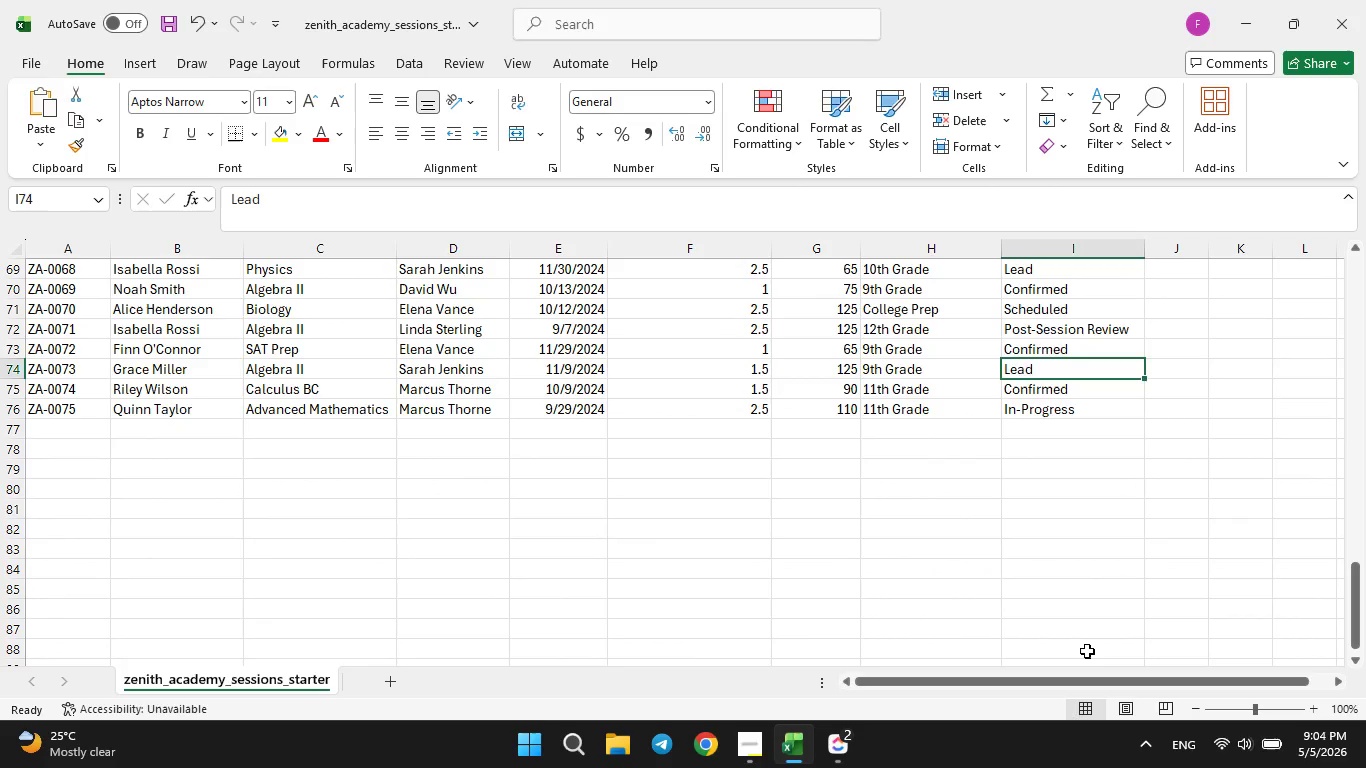 
key(ArrowUp)
 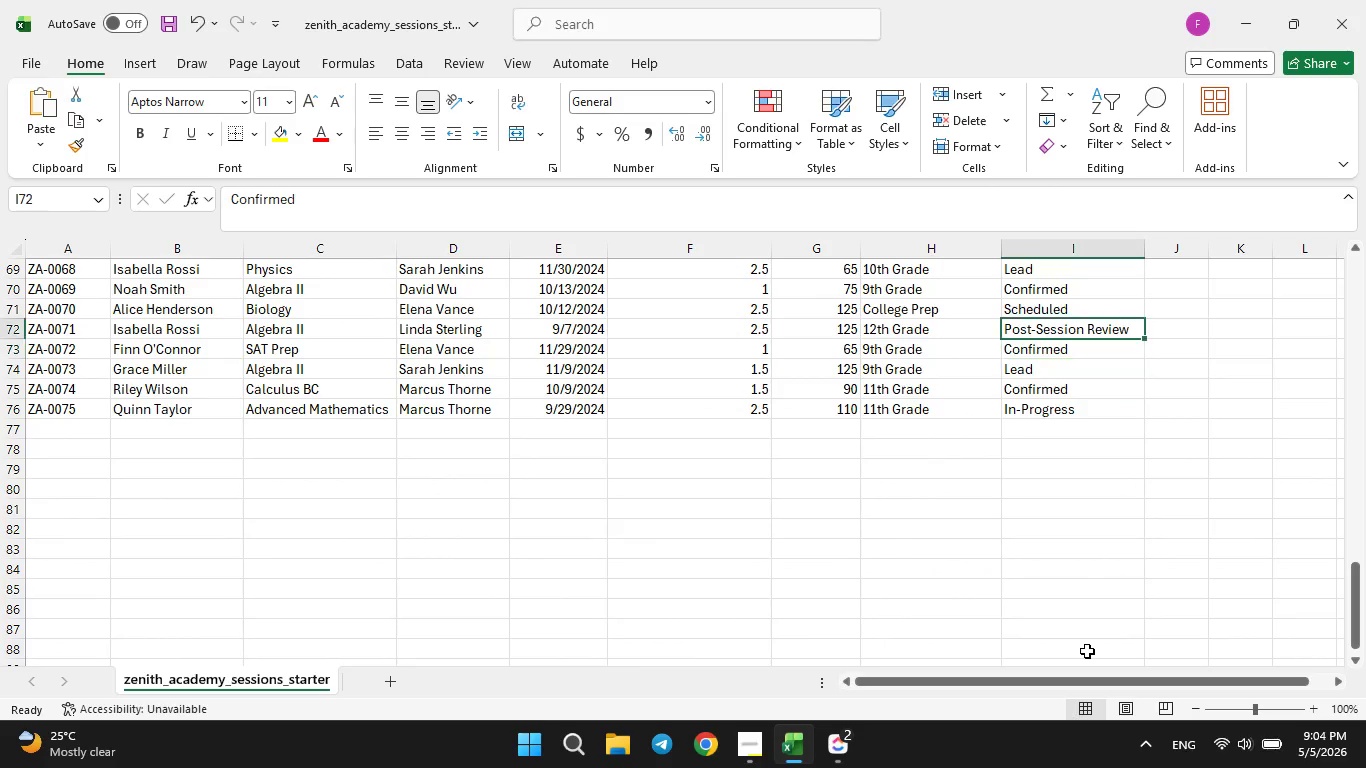 
key(ArrowUp)
 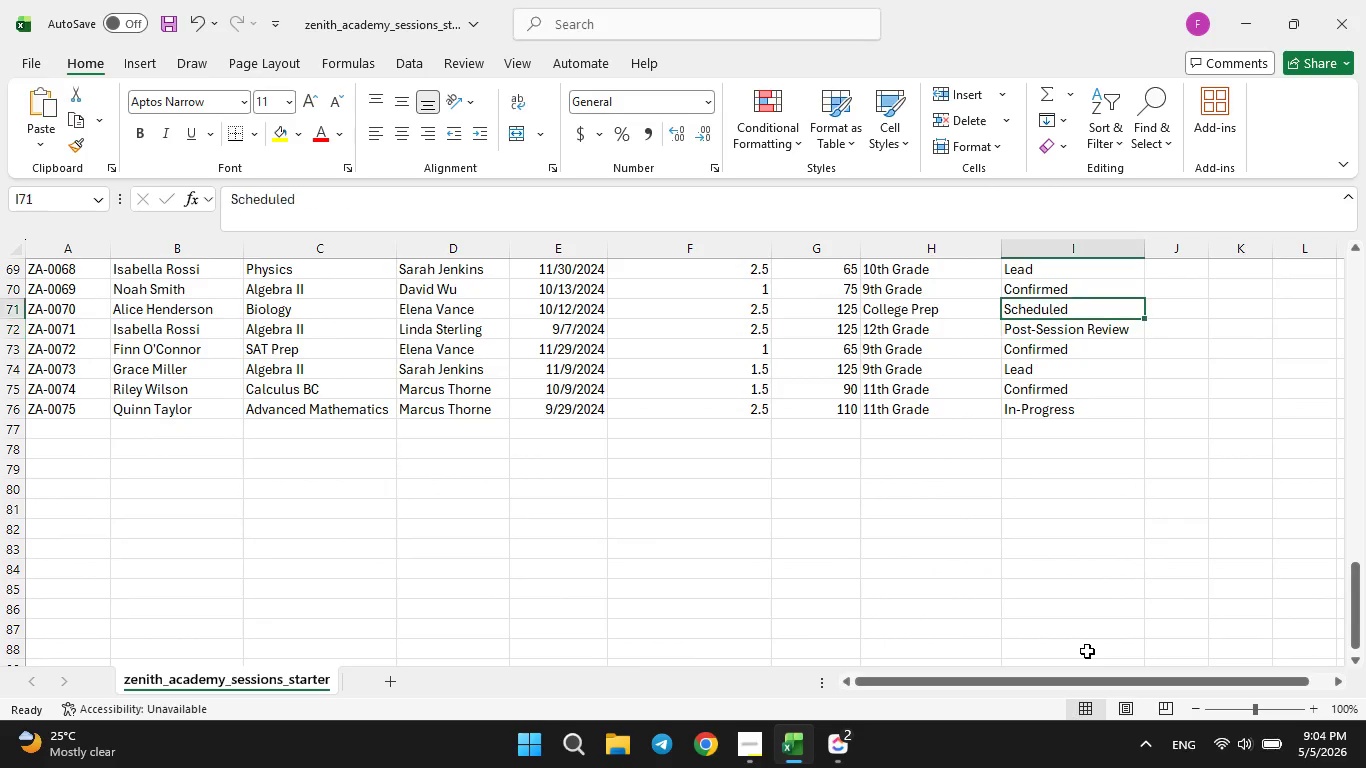 
key(ArrowUp)
 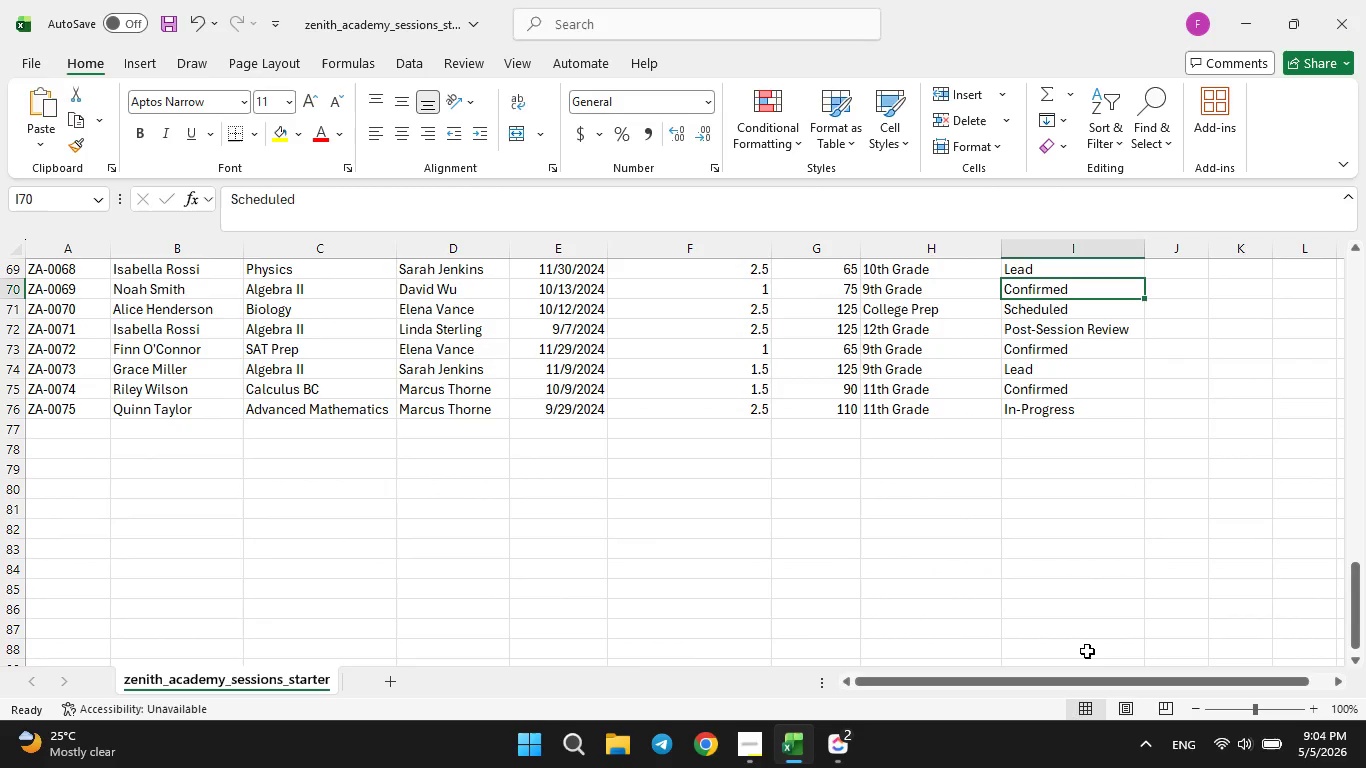 
key(ArrowUp)
 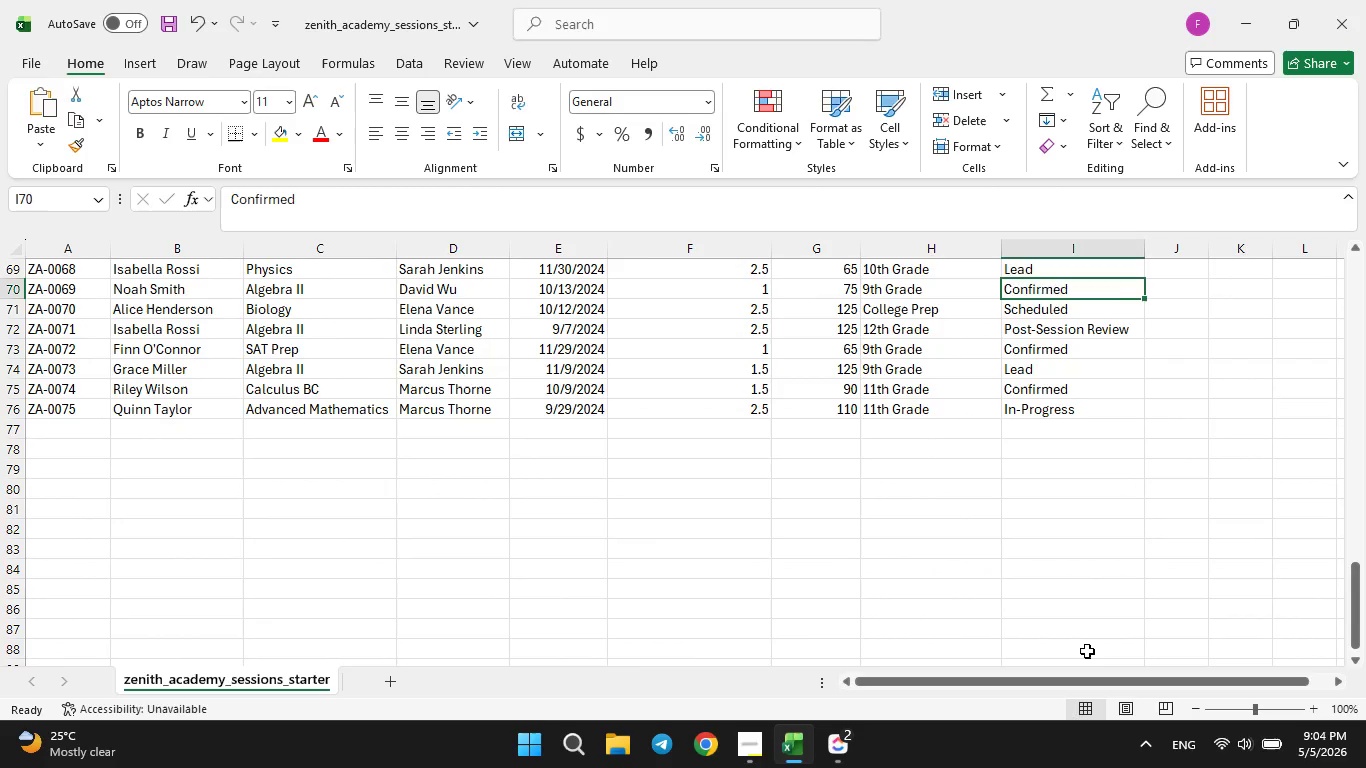 
key(ArrowUp)
 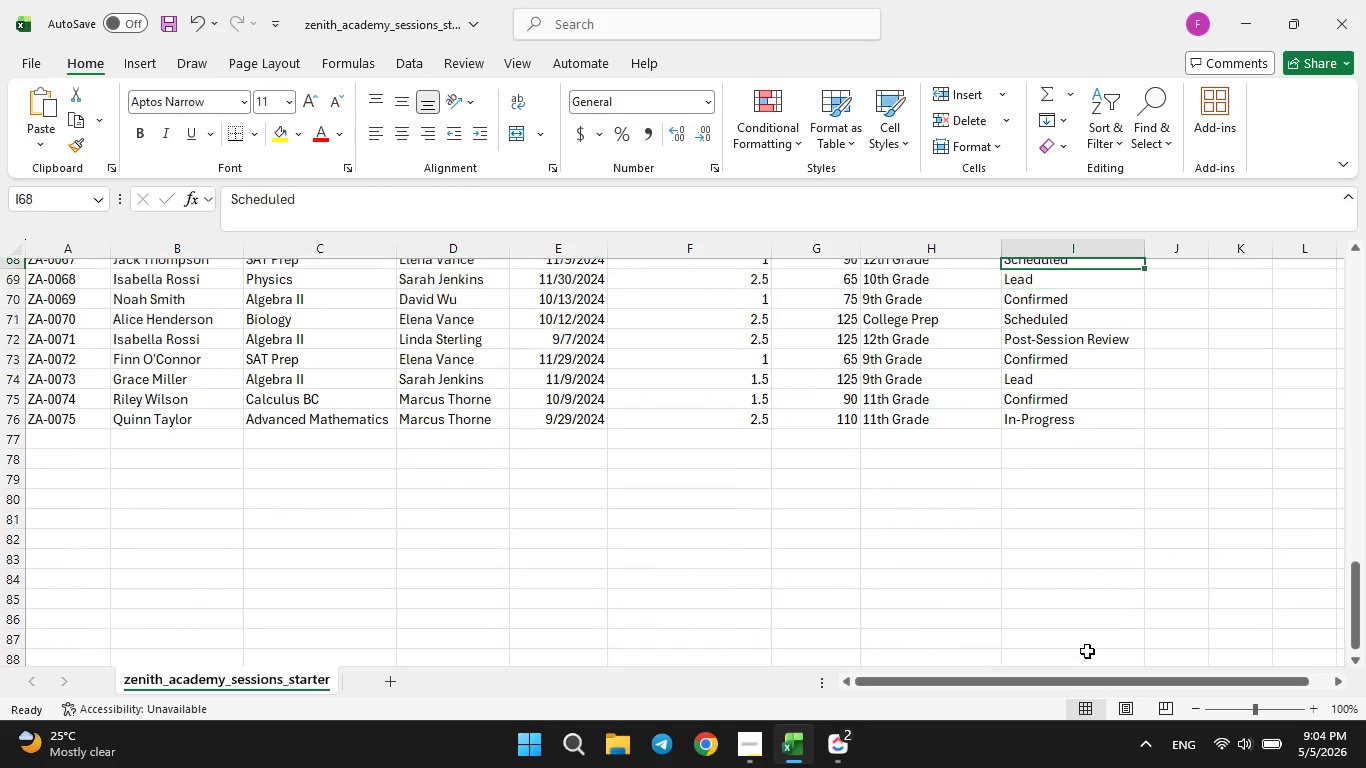 
key(ArrowUp)
 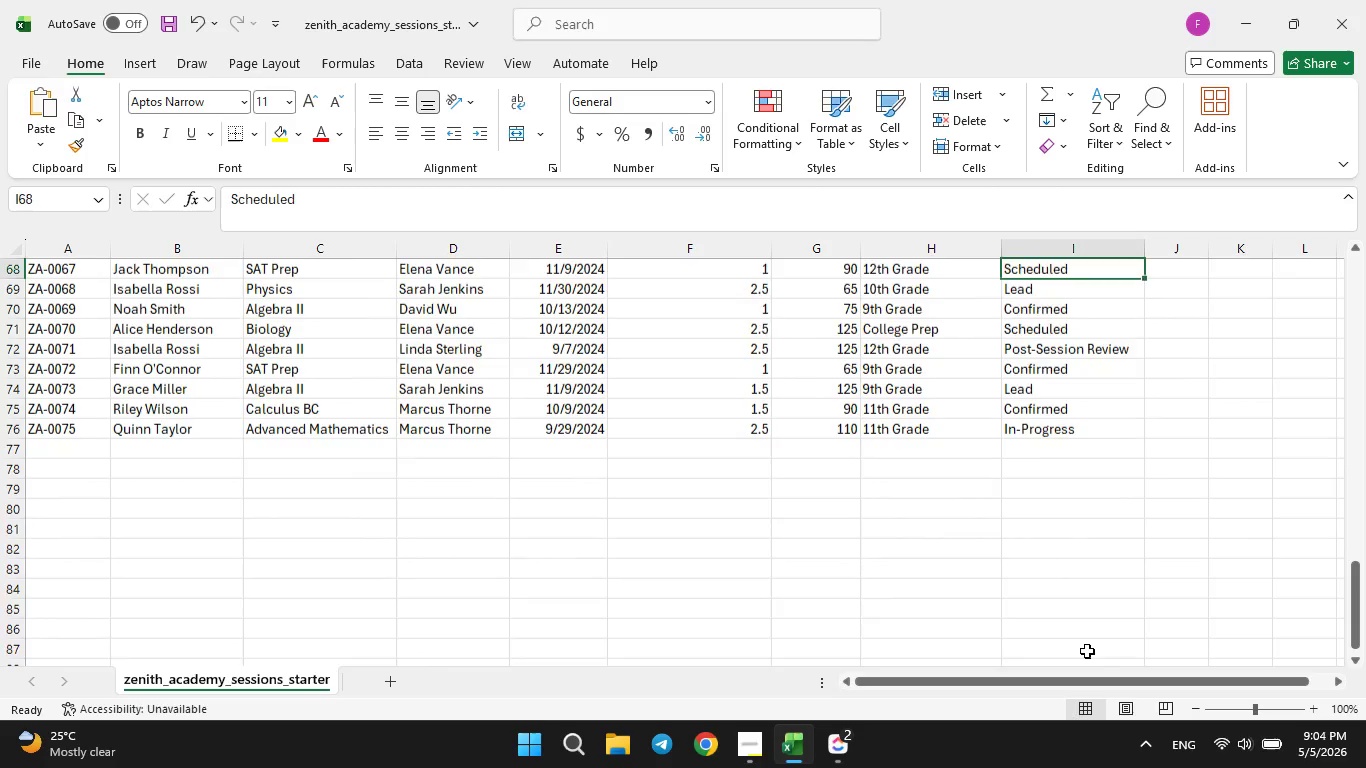 
key(ArrowUp)
 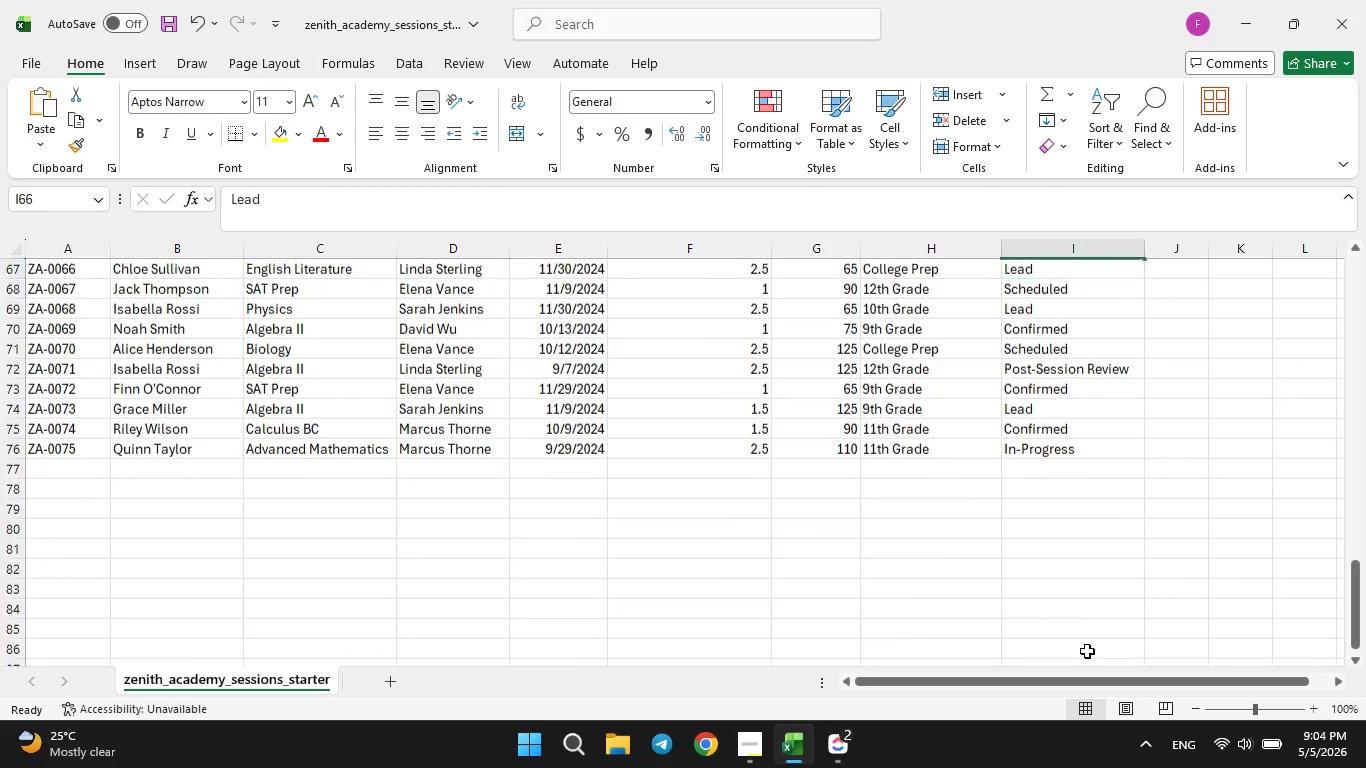 
key(ArrowUp)
 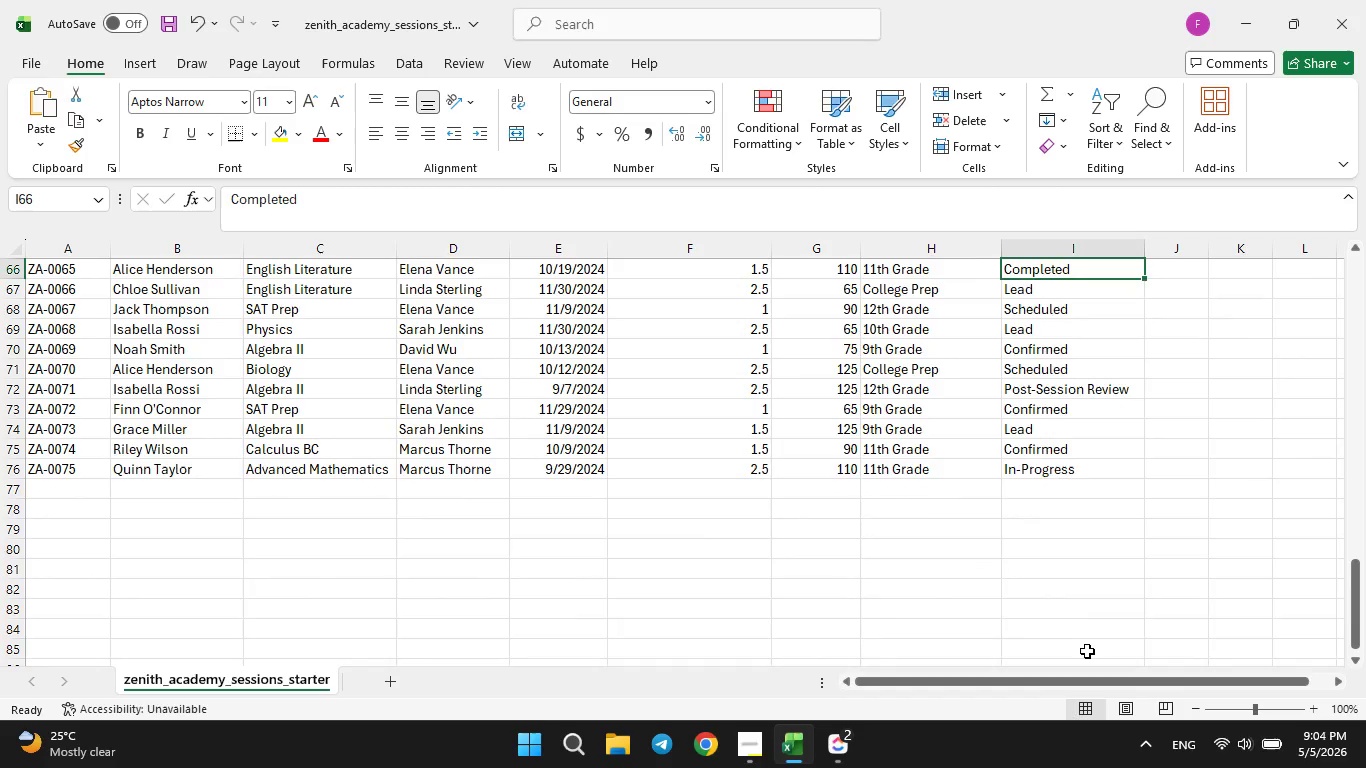 
key(ArrowUp)
 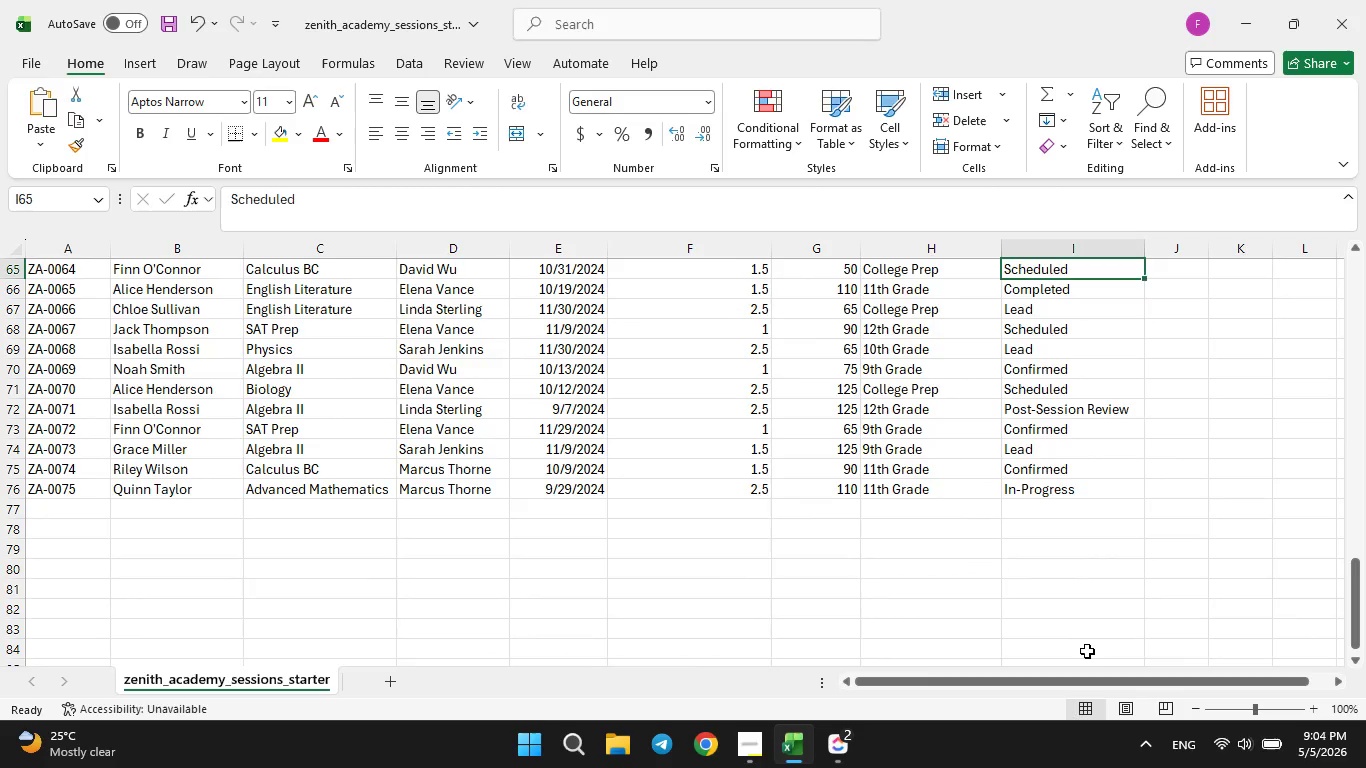 
key(ArrowUp)
 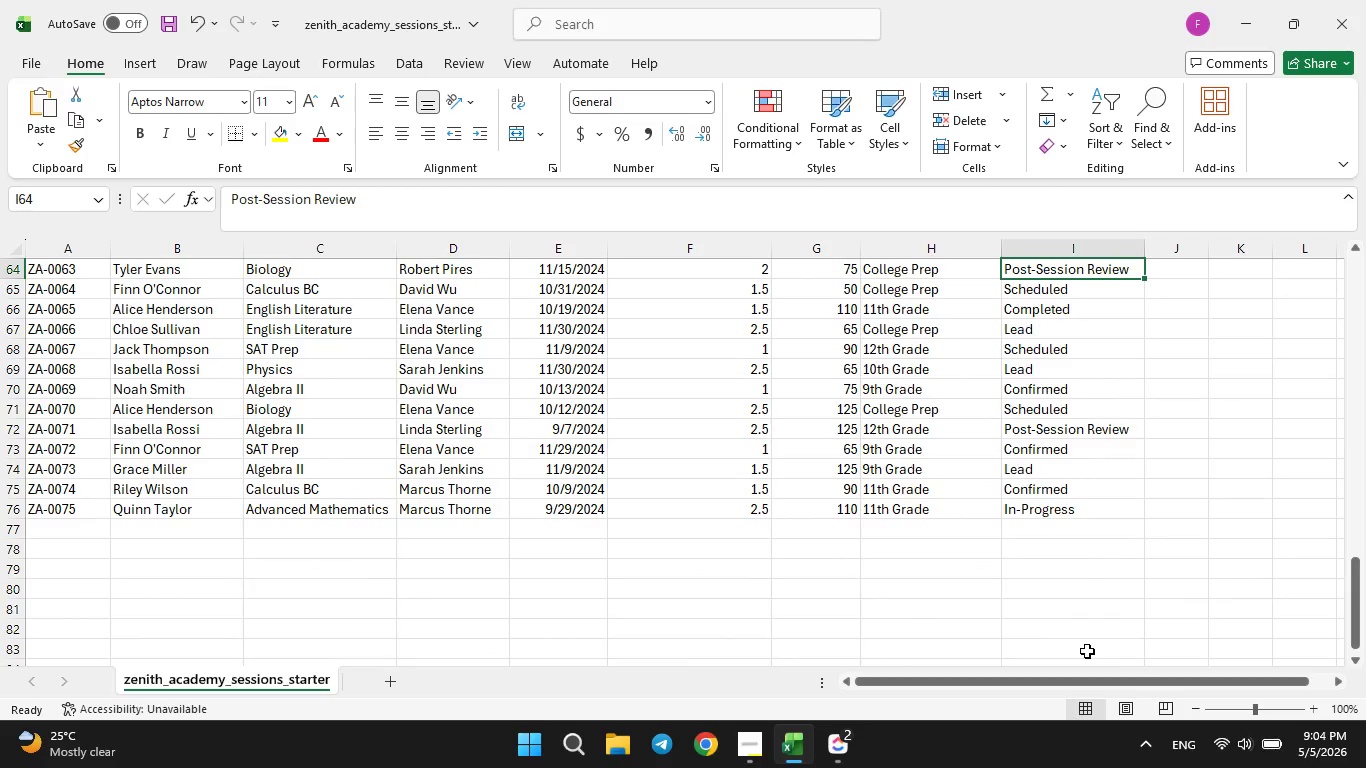 
key(ArrowUp)
 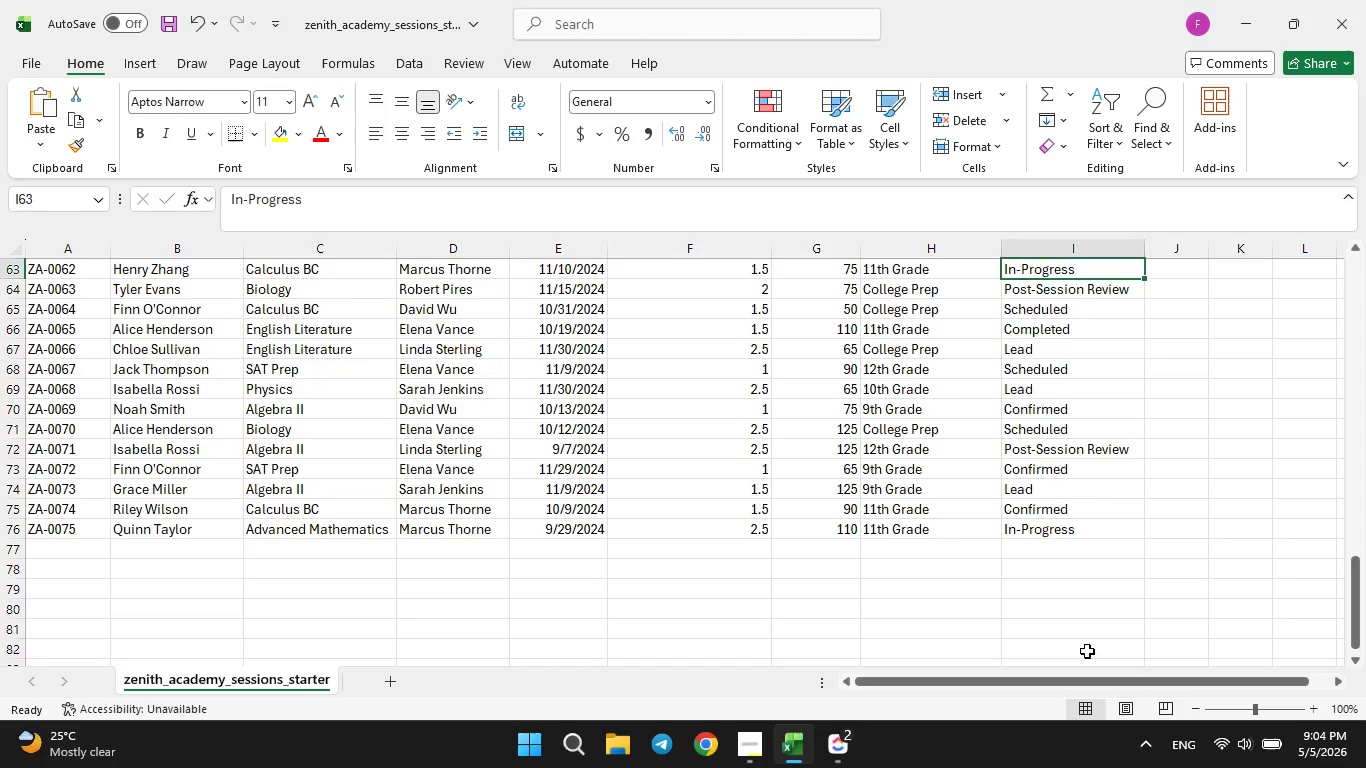 
key(ArrowUp)
 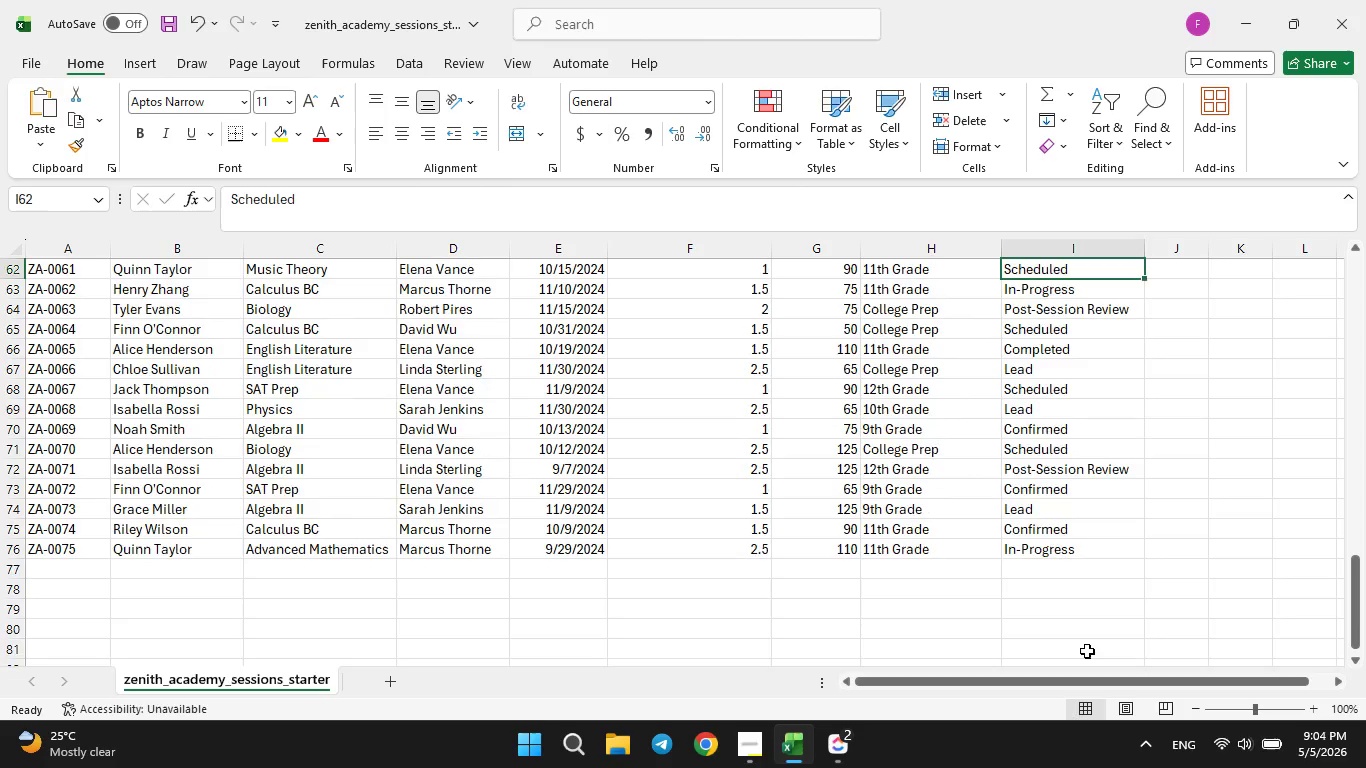 
key(ArrowUp)
 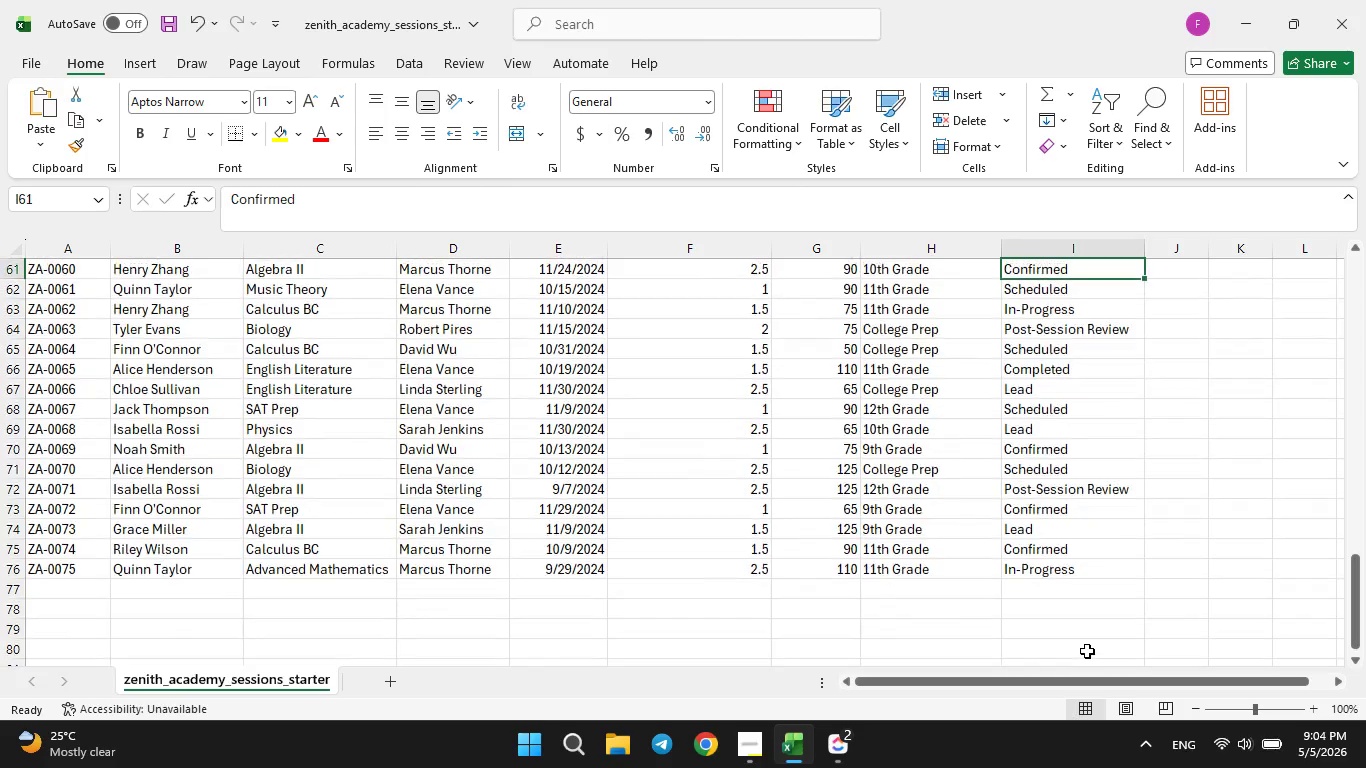 
key(ArrowUp)
 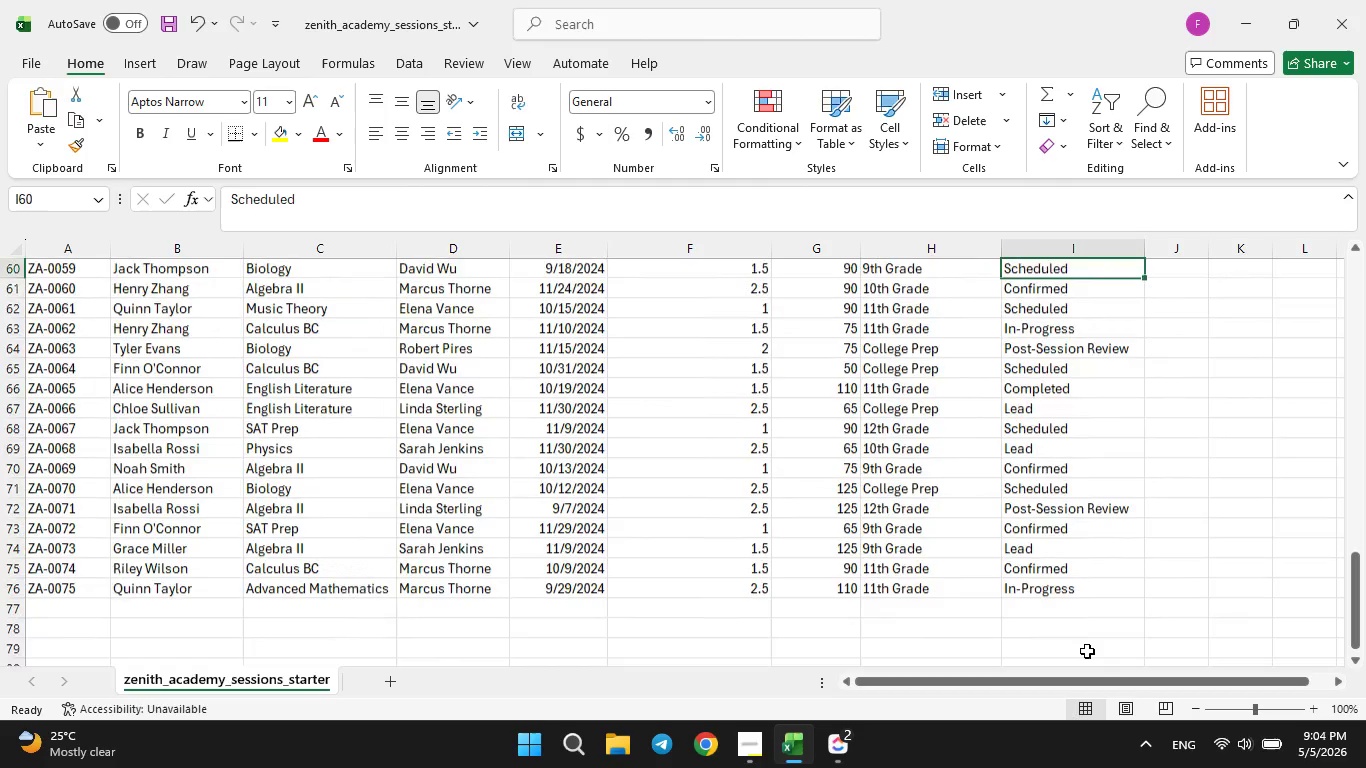 
key(ArrowUp)
 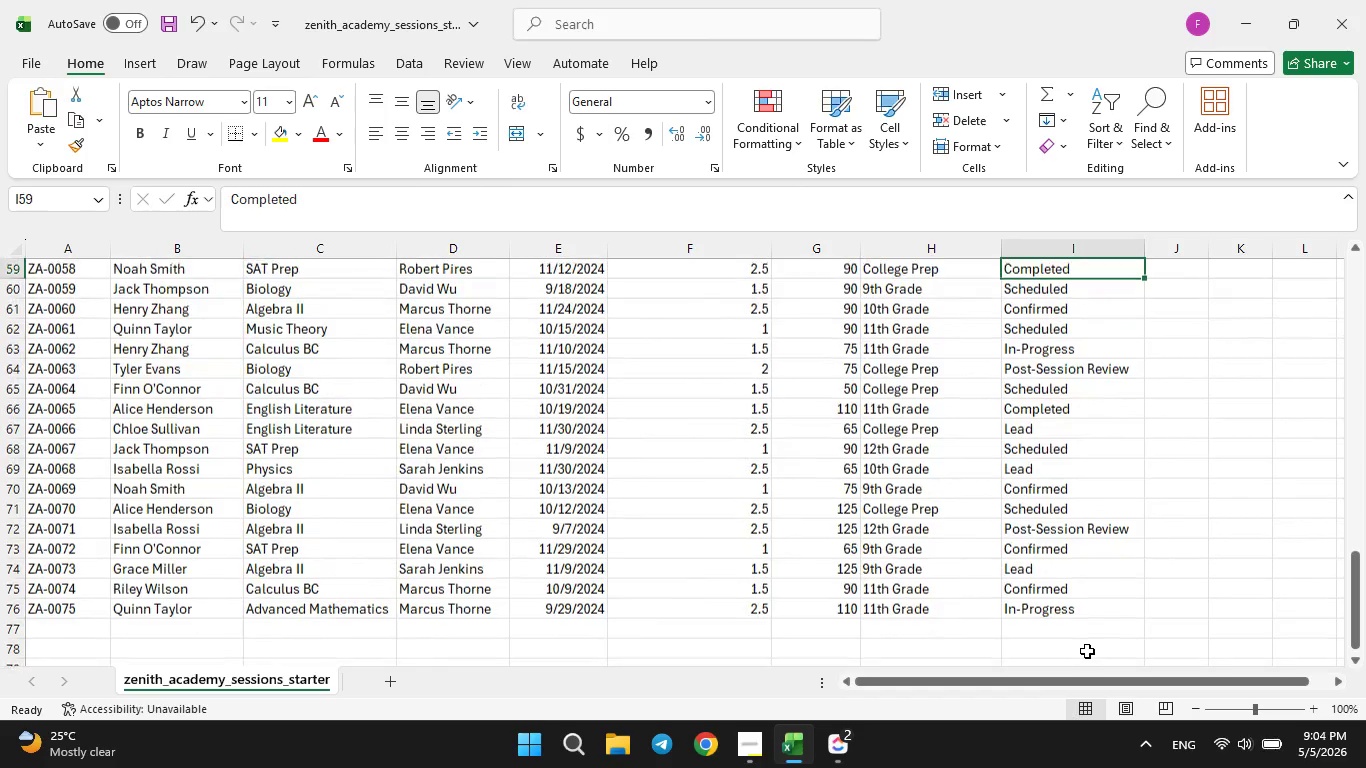 
key(ArrowUp)
 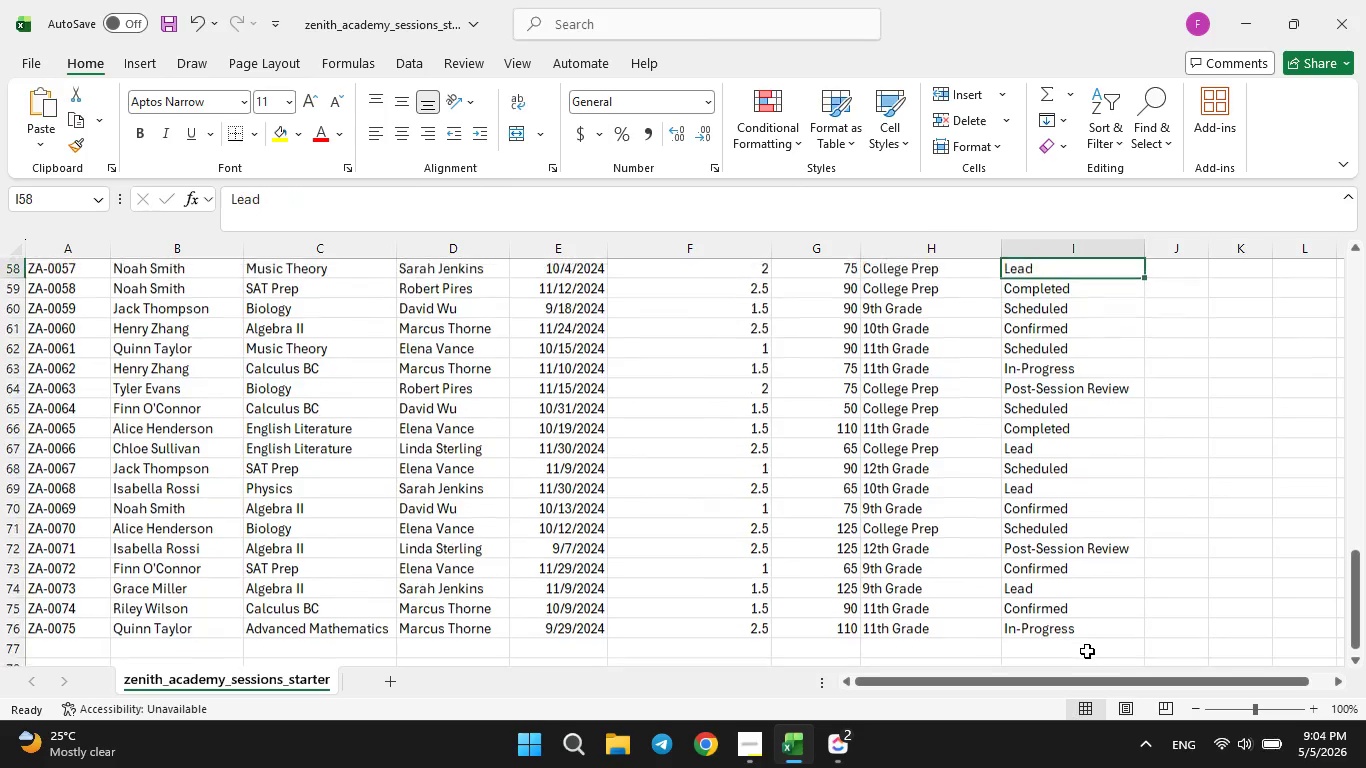 
key(ArrowUp)
 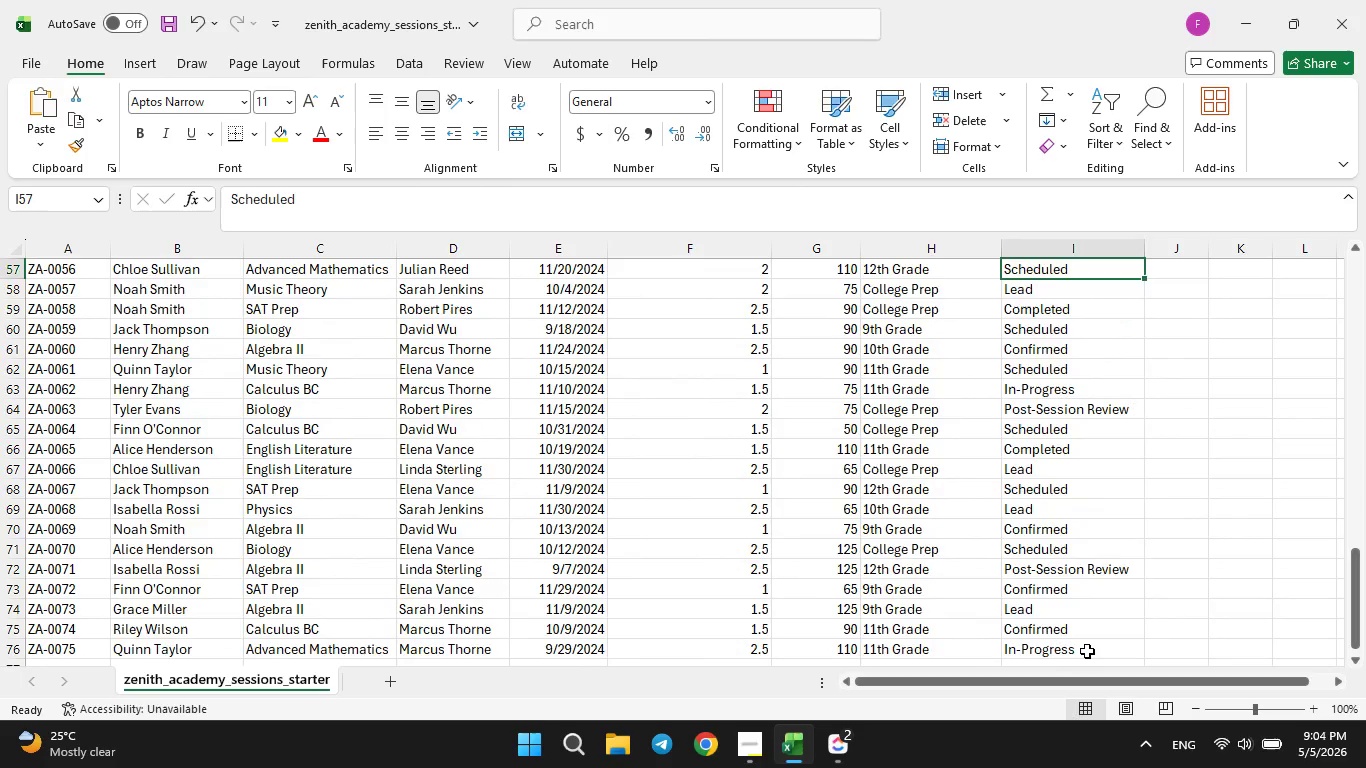 
key(ArrowUp)
 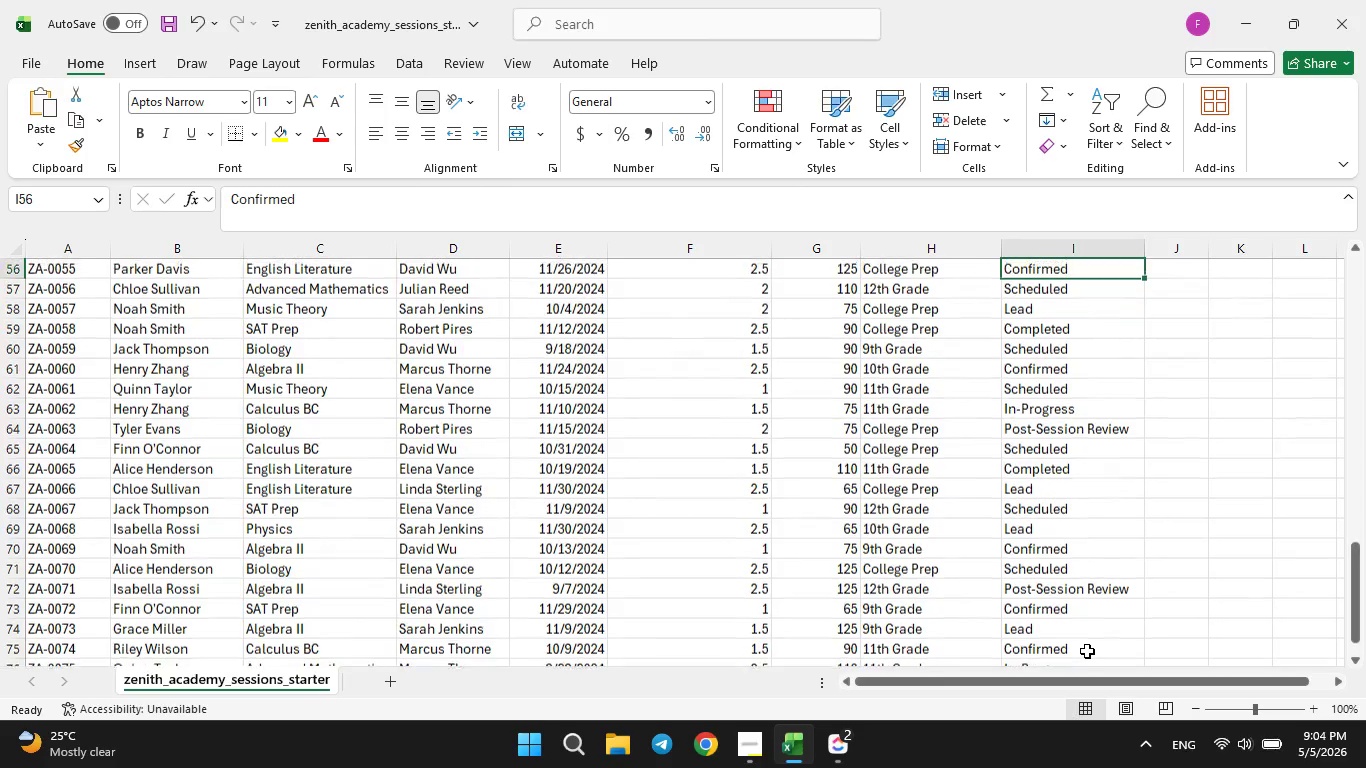 
key(ArrowUp)
 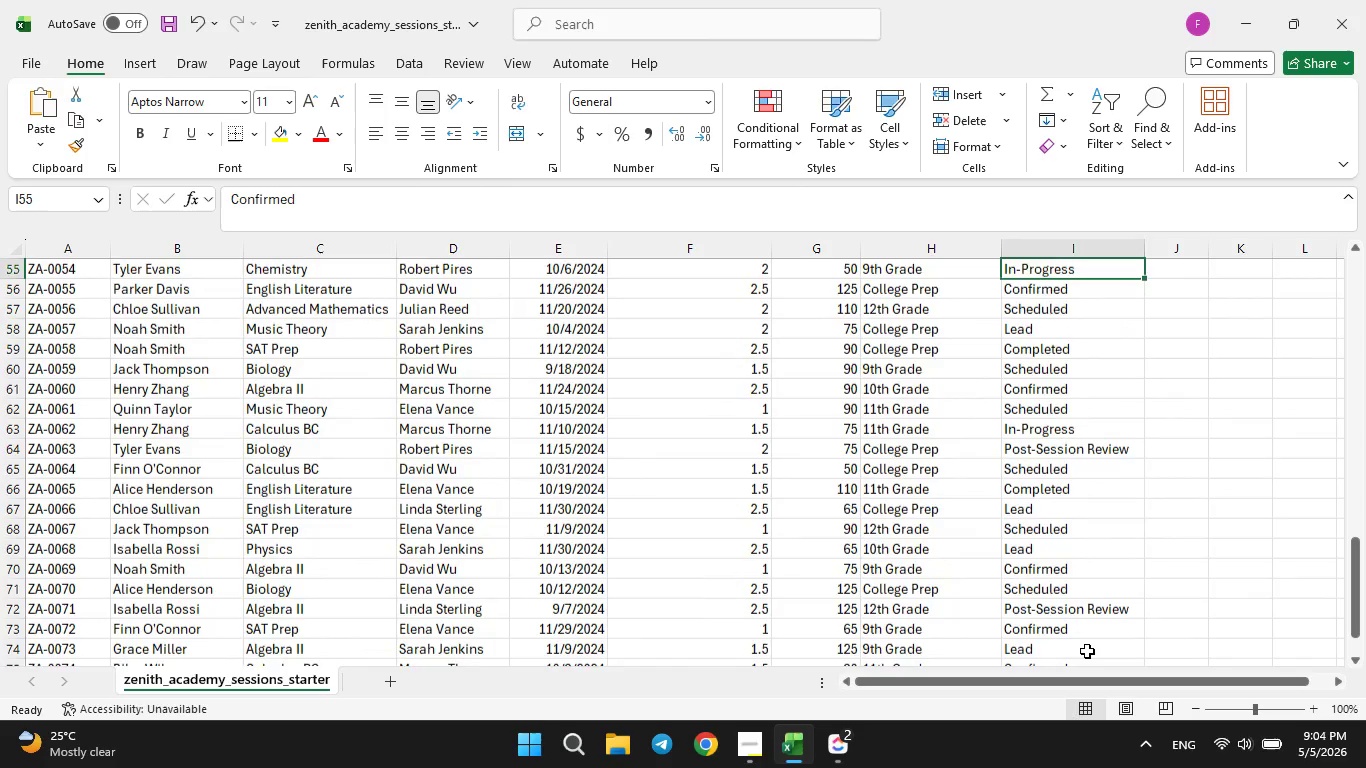 
key(ArrowUp)
 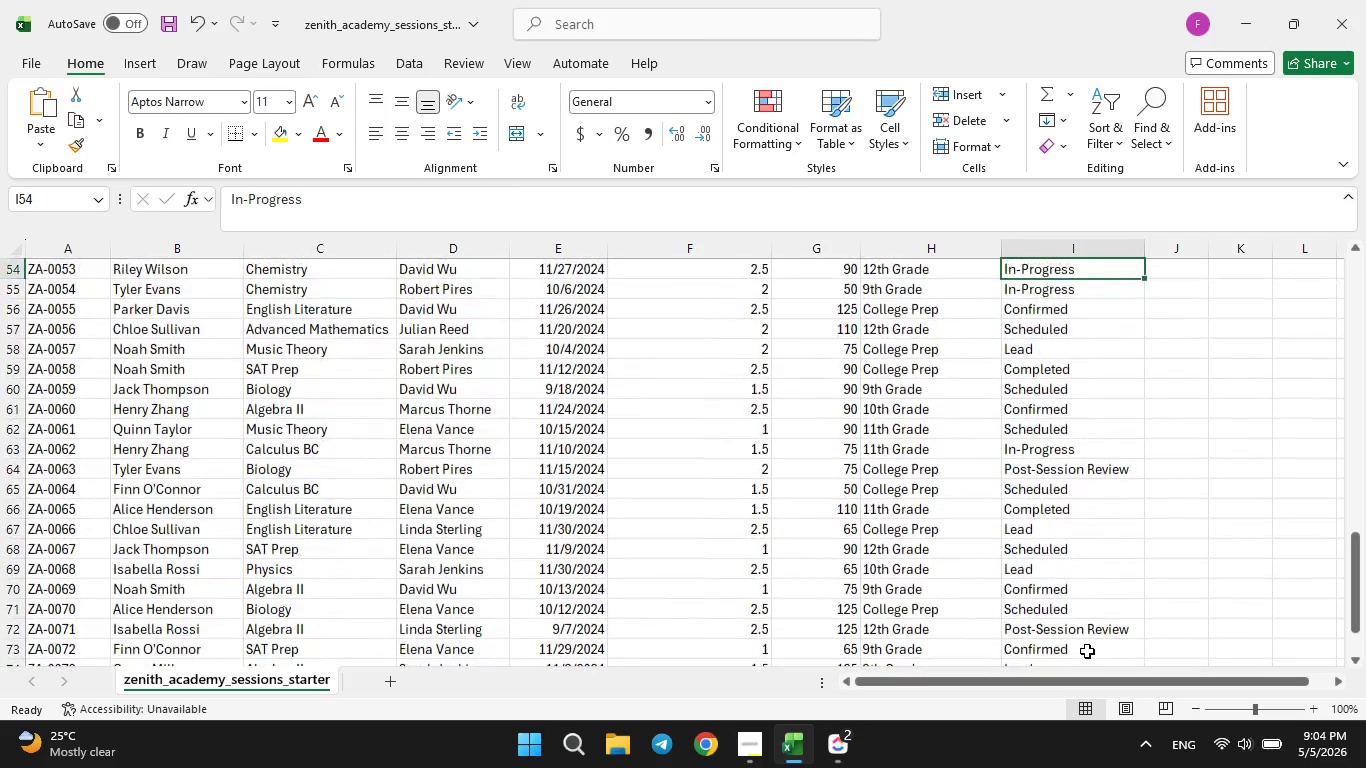 
key(ArrowUp)
 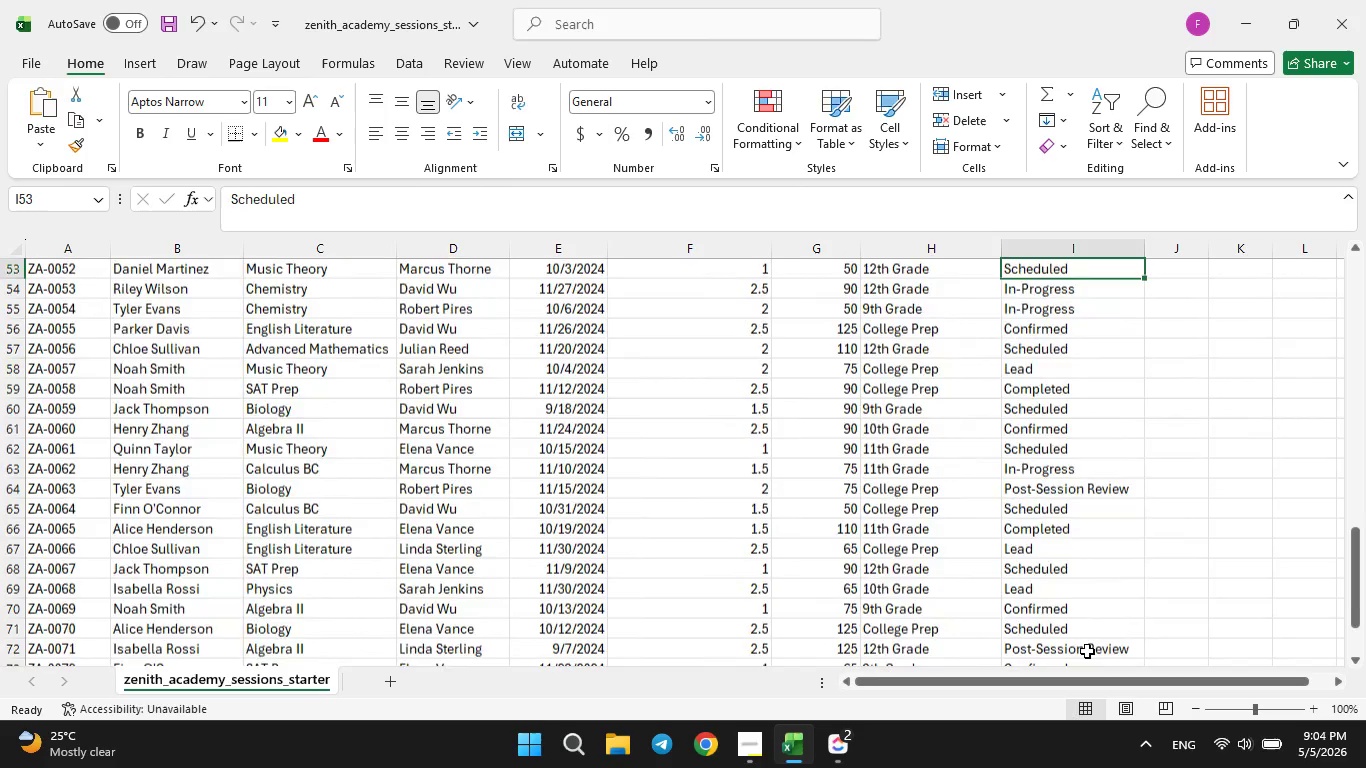 
key(ArrowUp)
 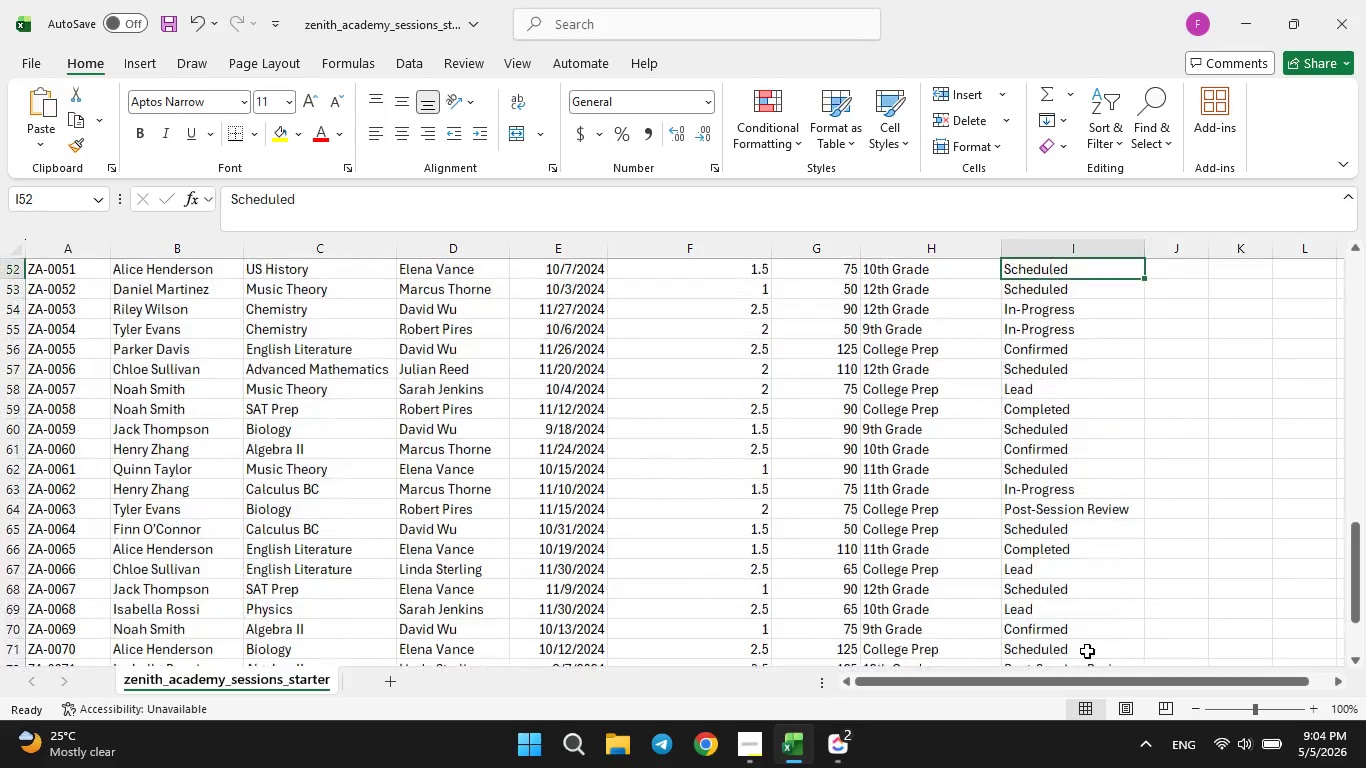 
key(ArrowUp)
 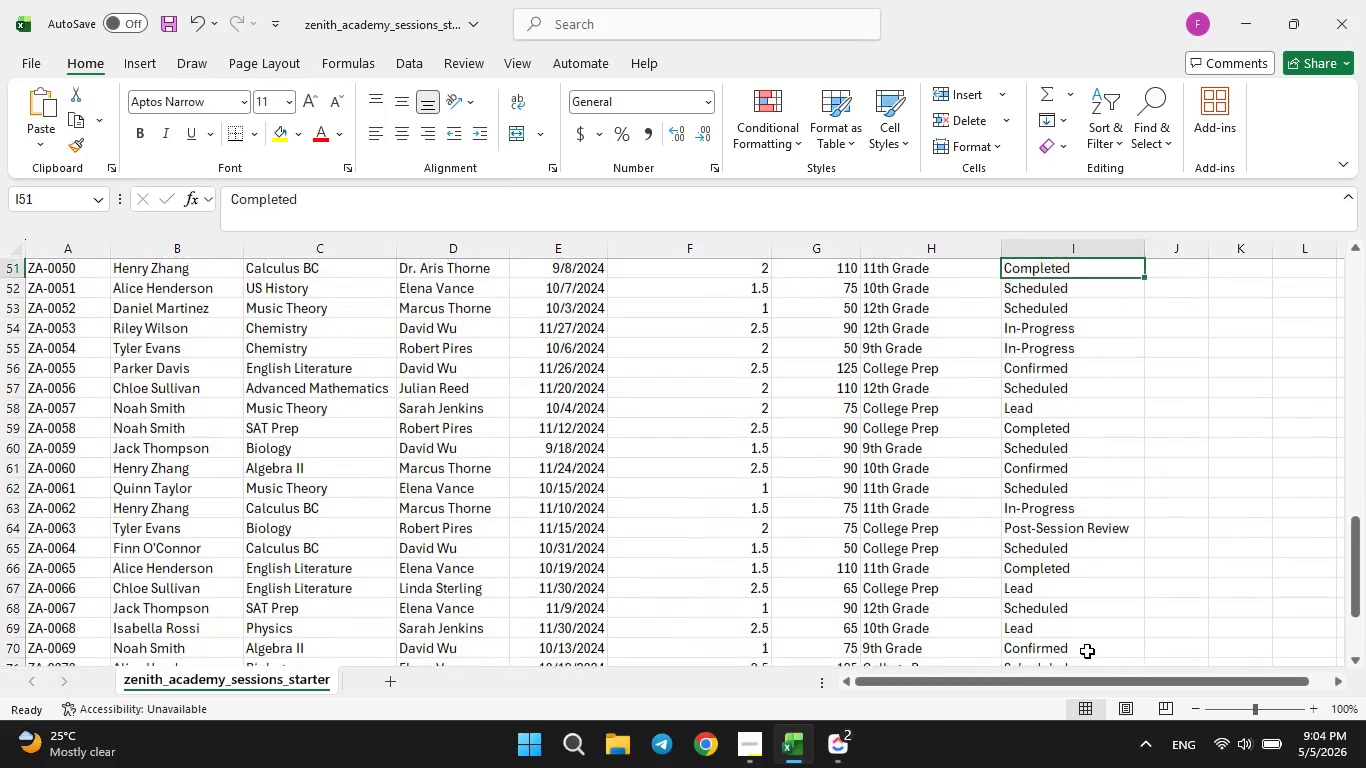 
key(ArrowUp)
 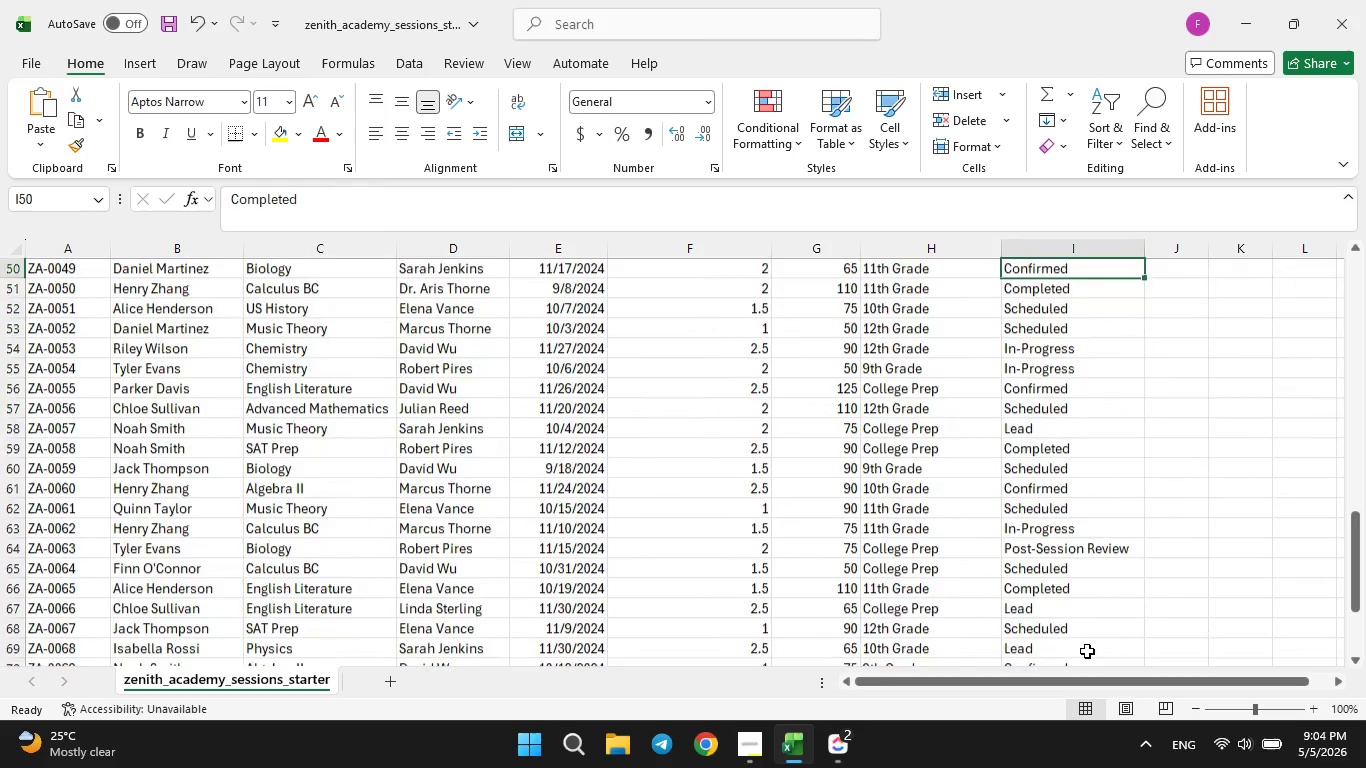 
key(ArrowUp)
 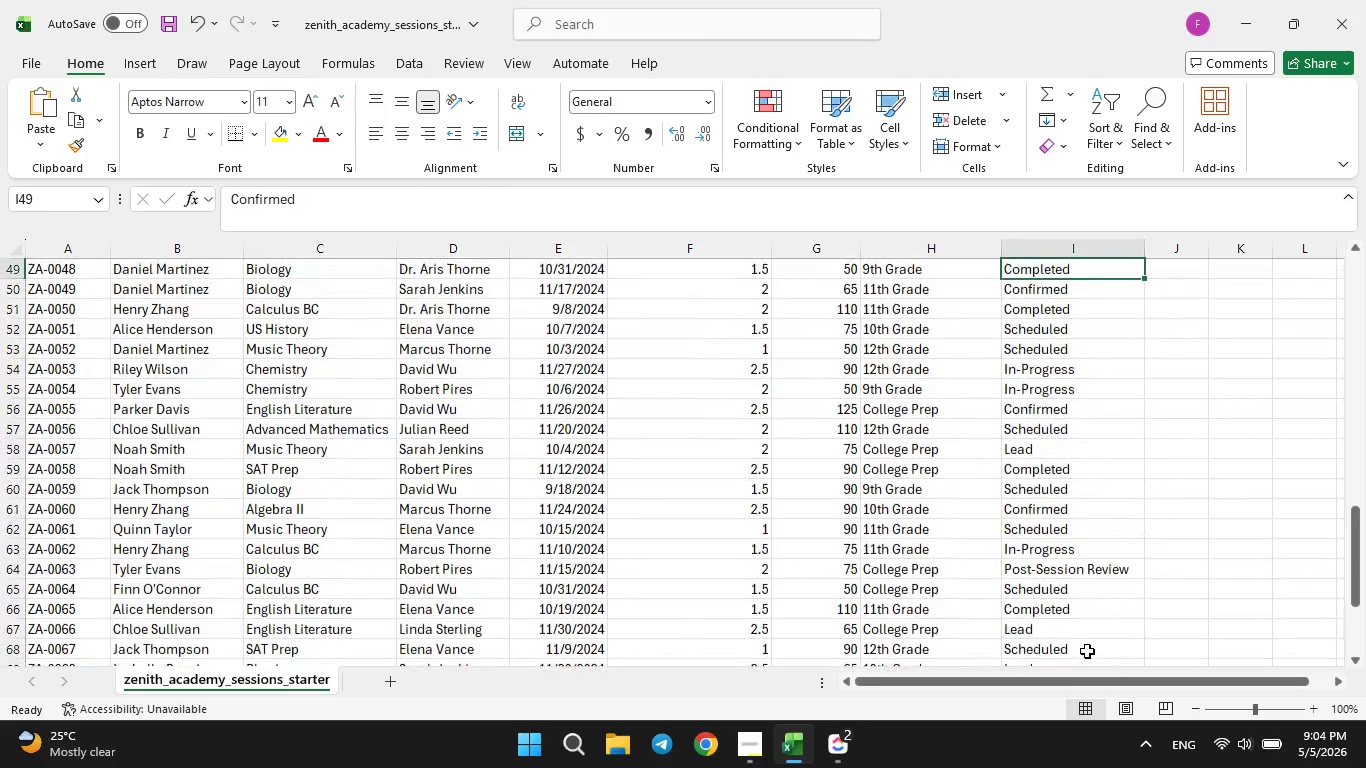 
key(ArrowUp)
 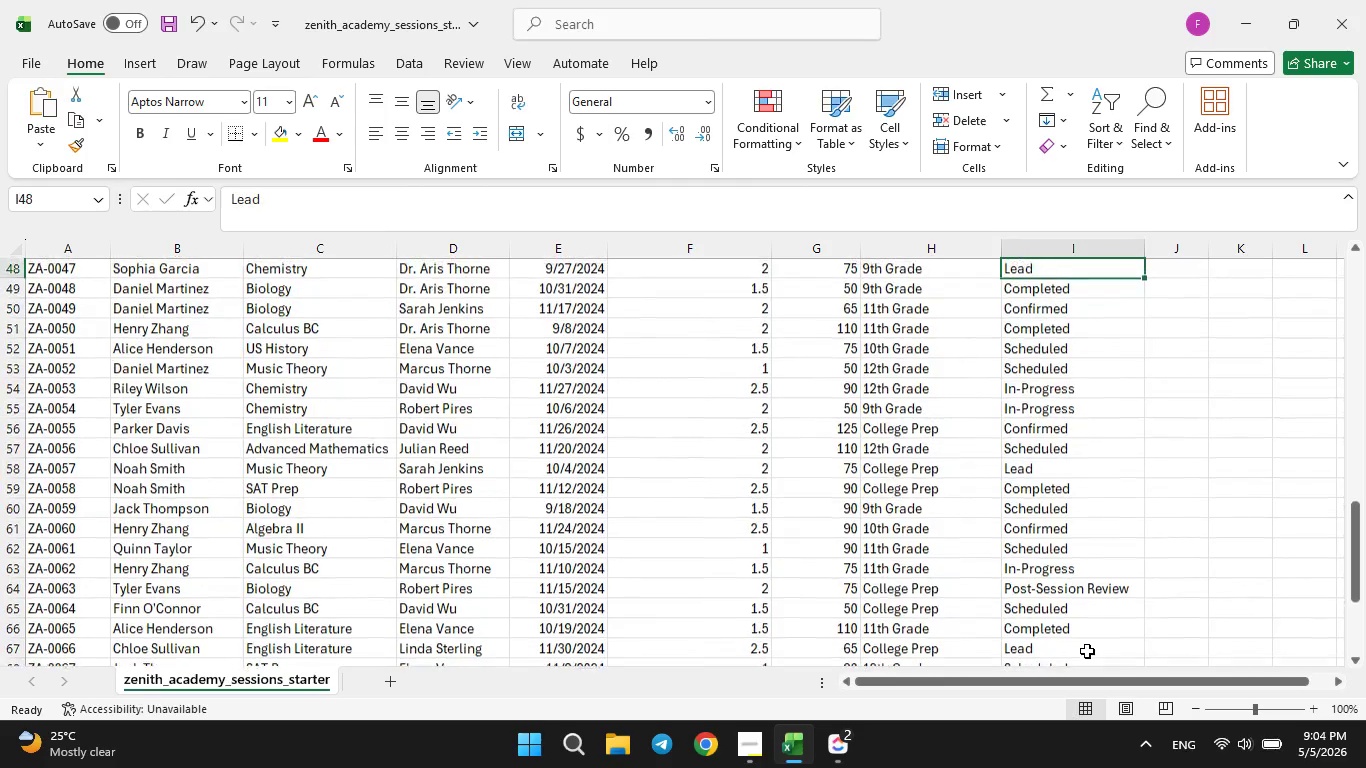 
key(ArrowUp)
 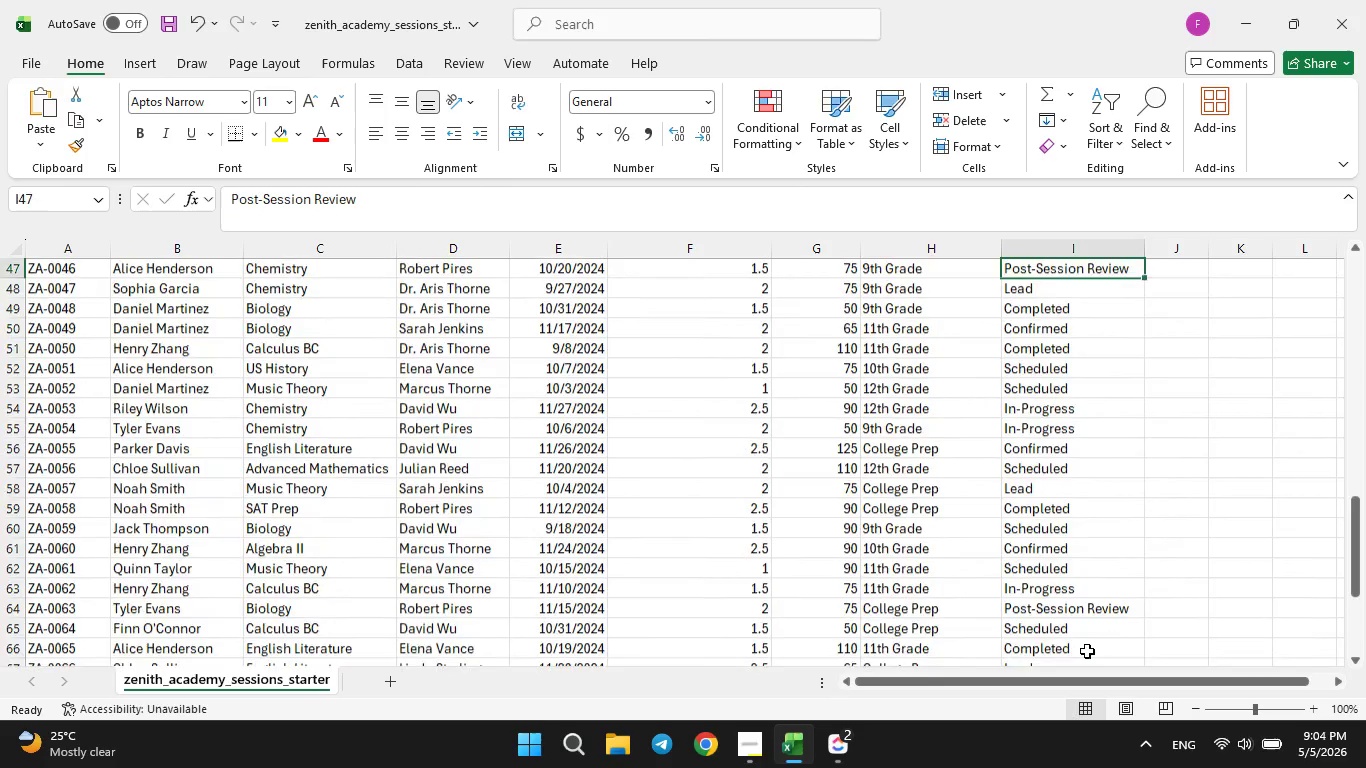 
key(ArrowUp)
 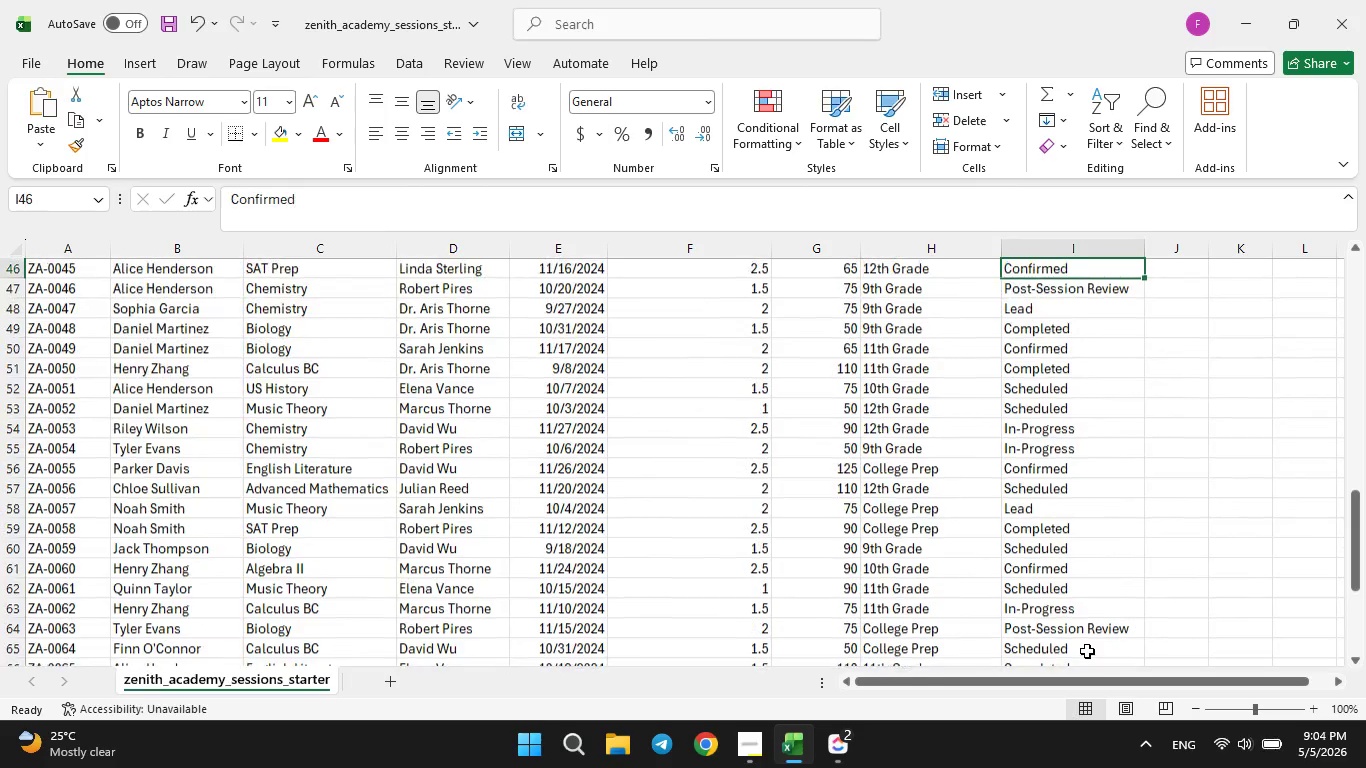 
key(ArrowUp)
 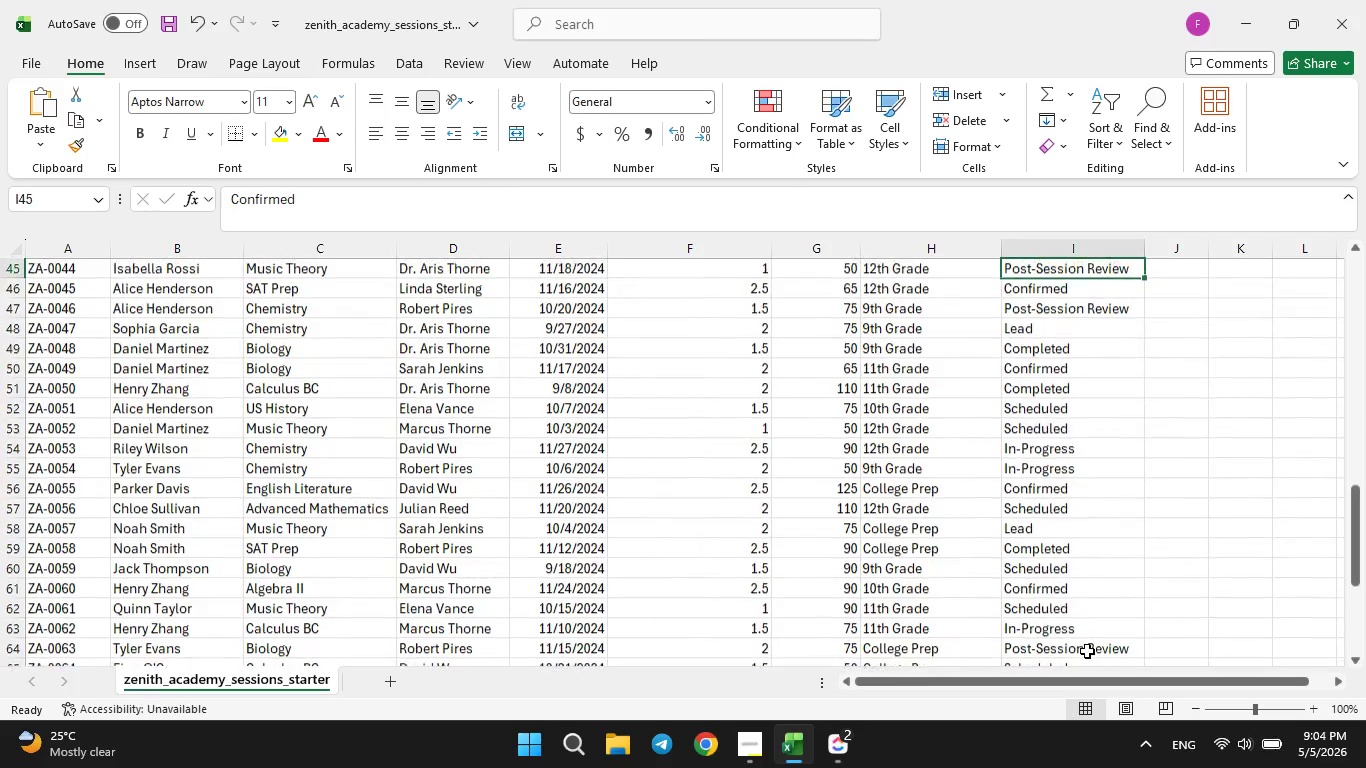 
key(ArrowUp)
 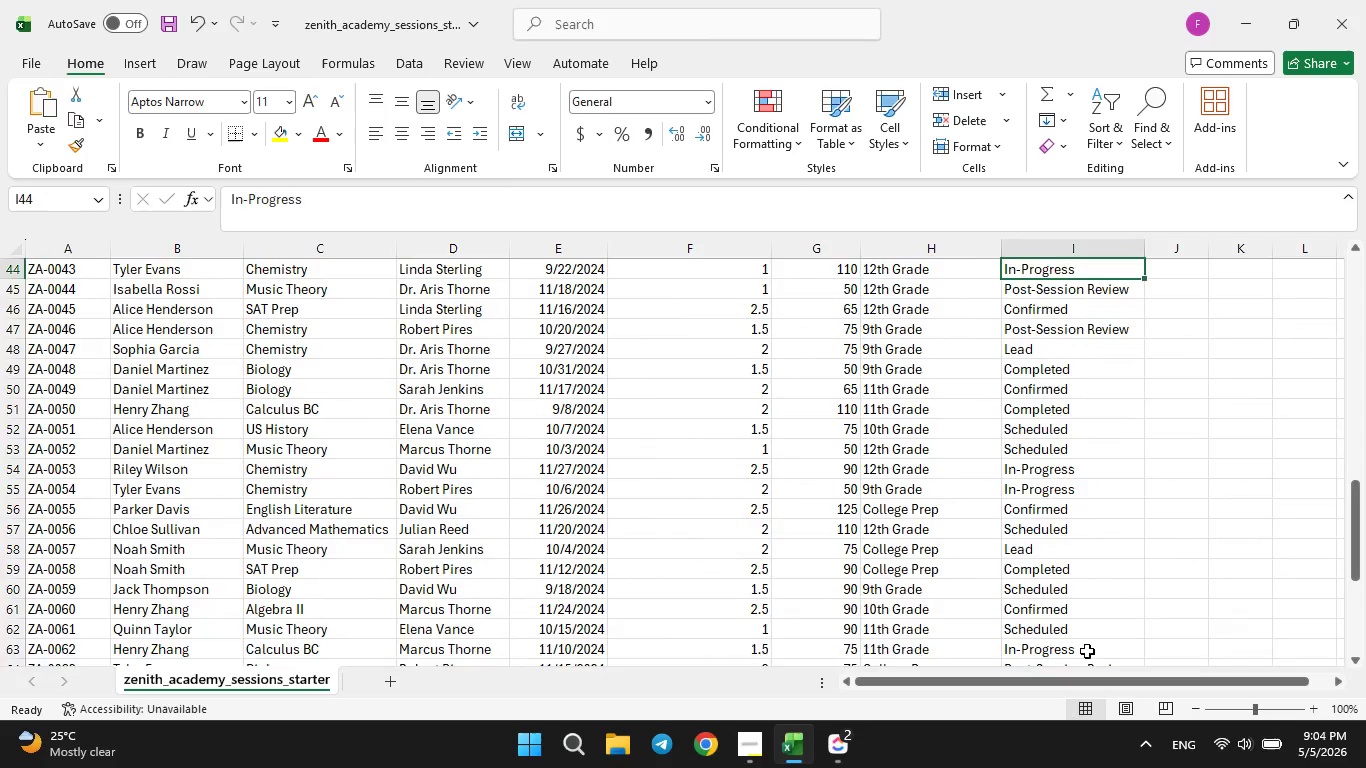 
key(ArrowUp)
 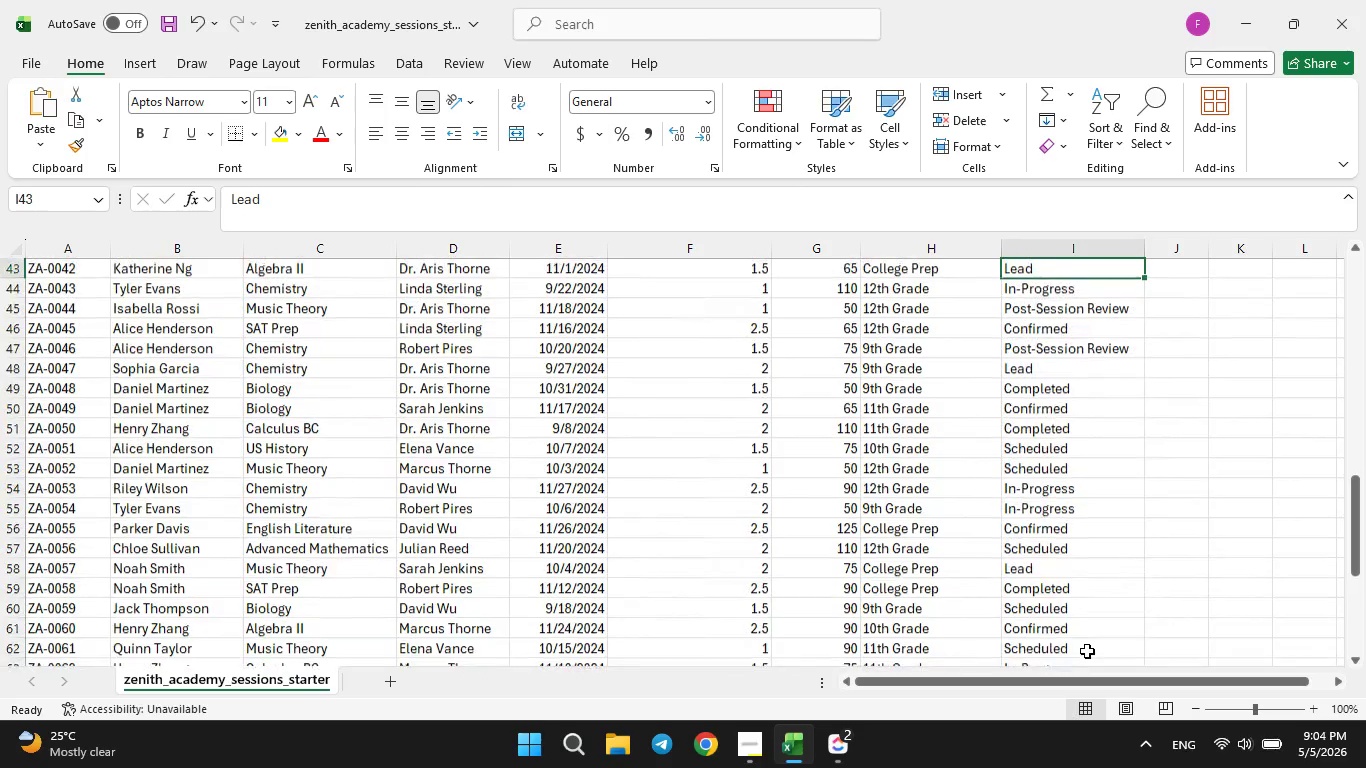 
key(ArrowUp)
 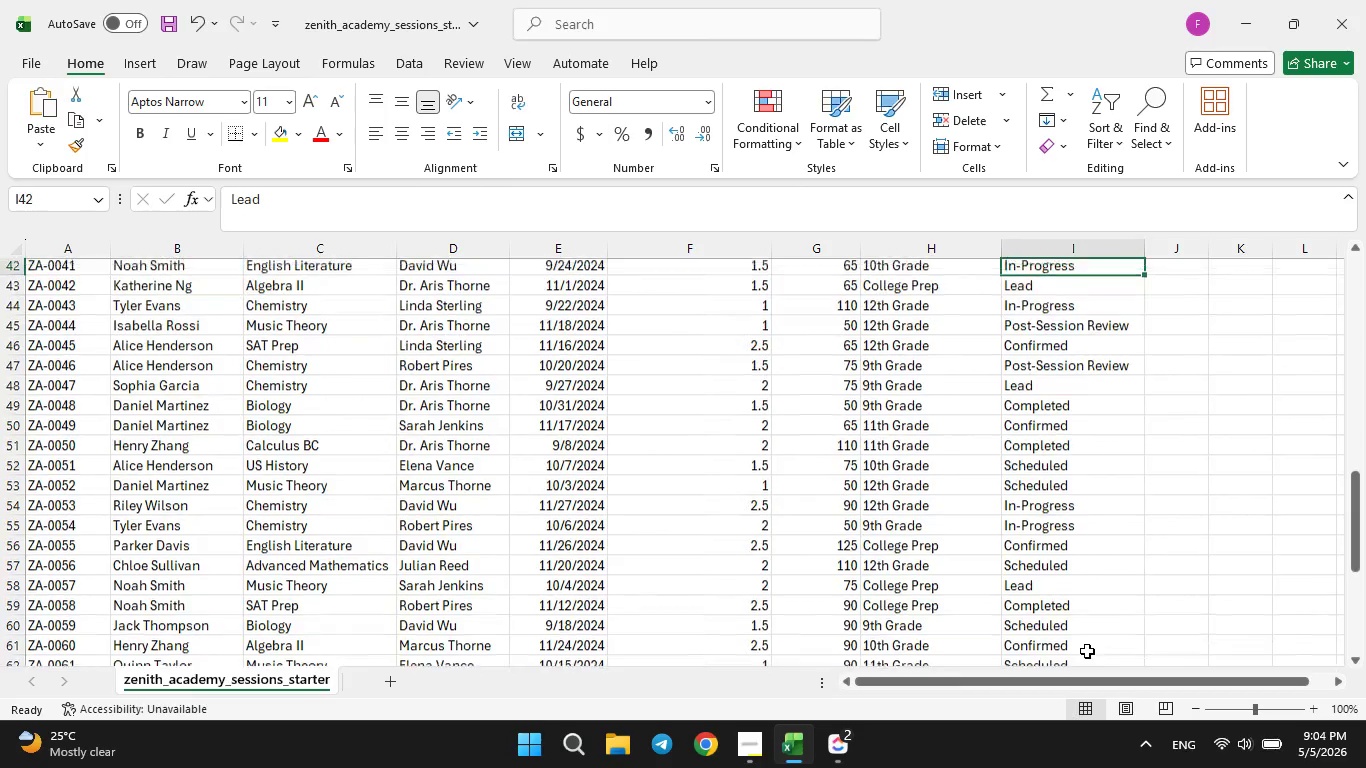 
key(ArrowUp)
 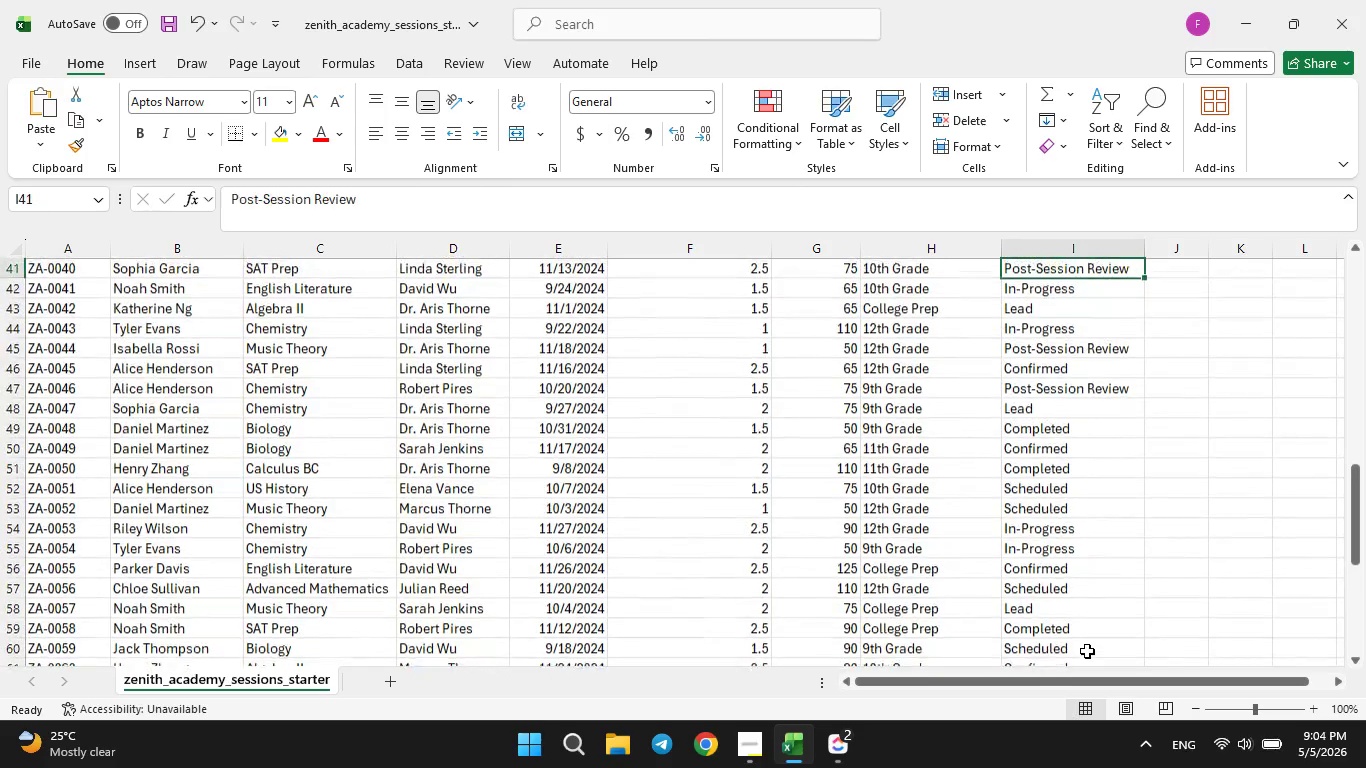 
key(ArrowUp)
 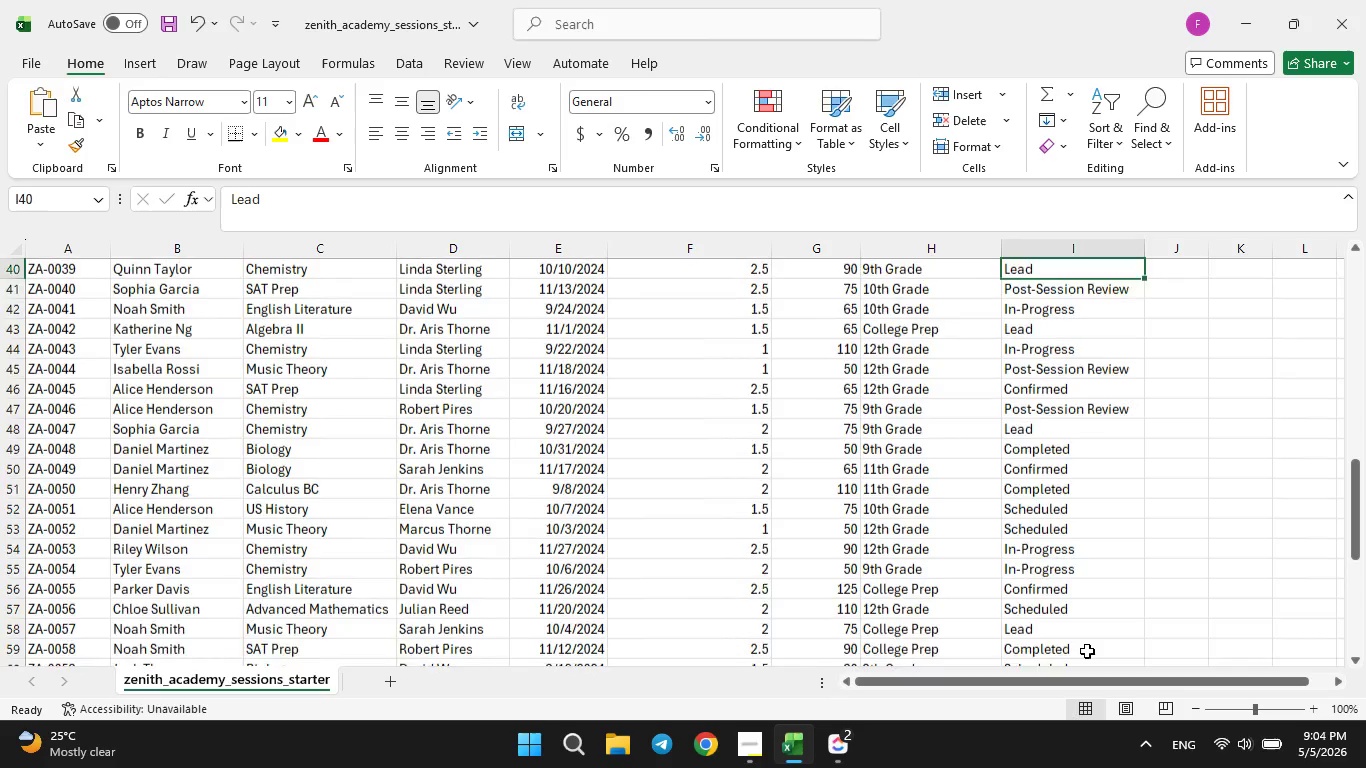 
key(ArrowUp)
 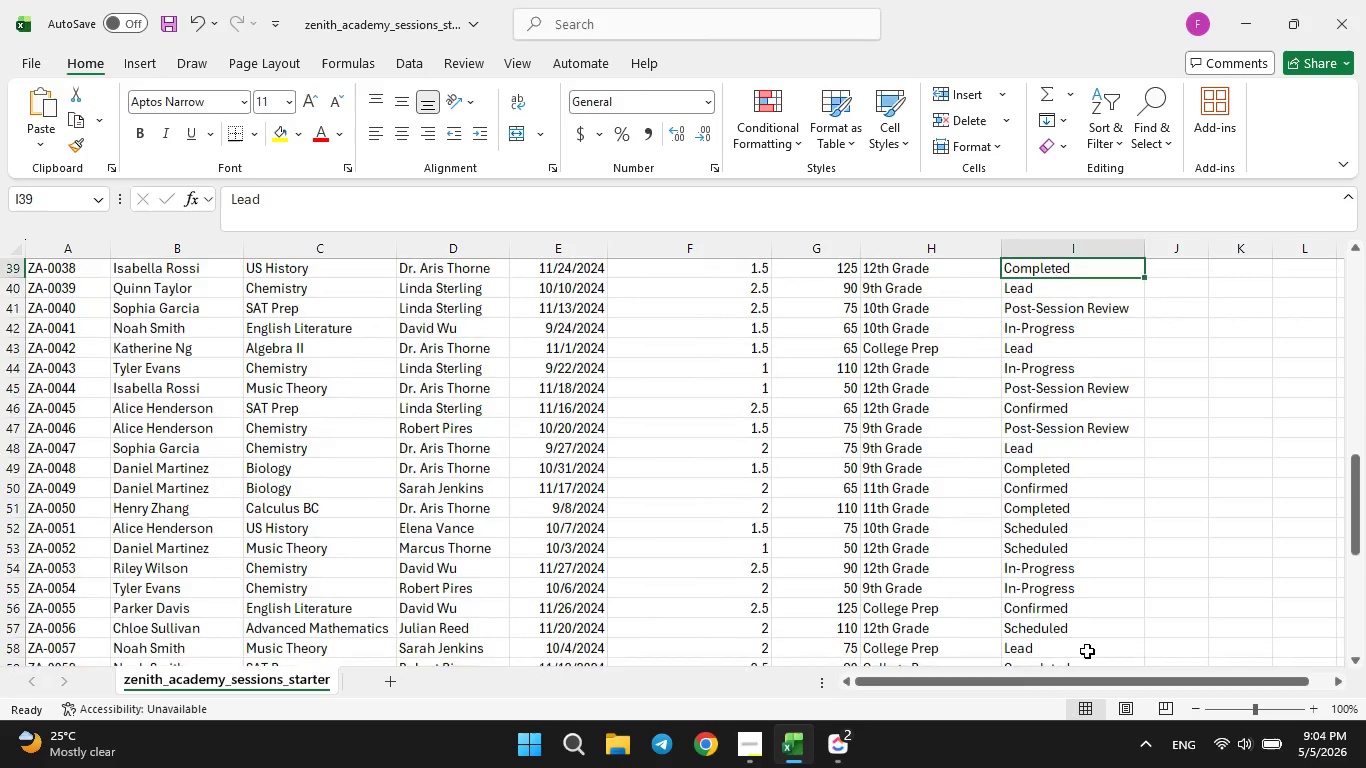 
key(ArrowUp)
 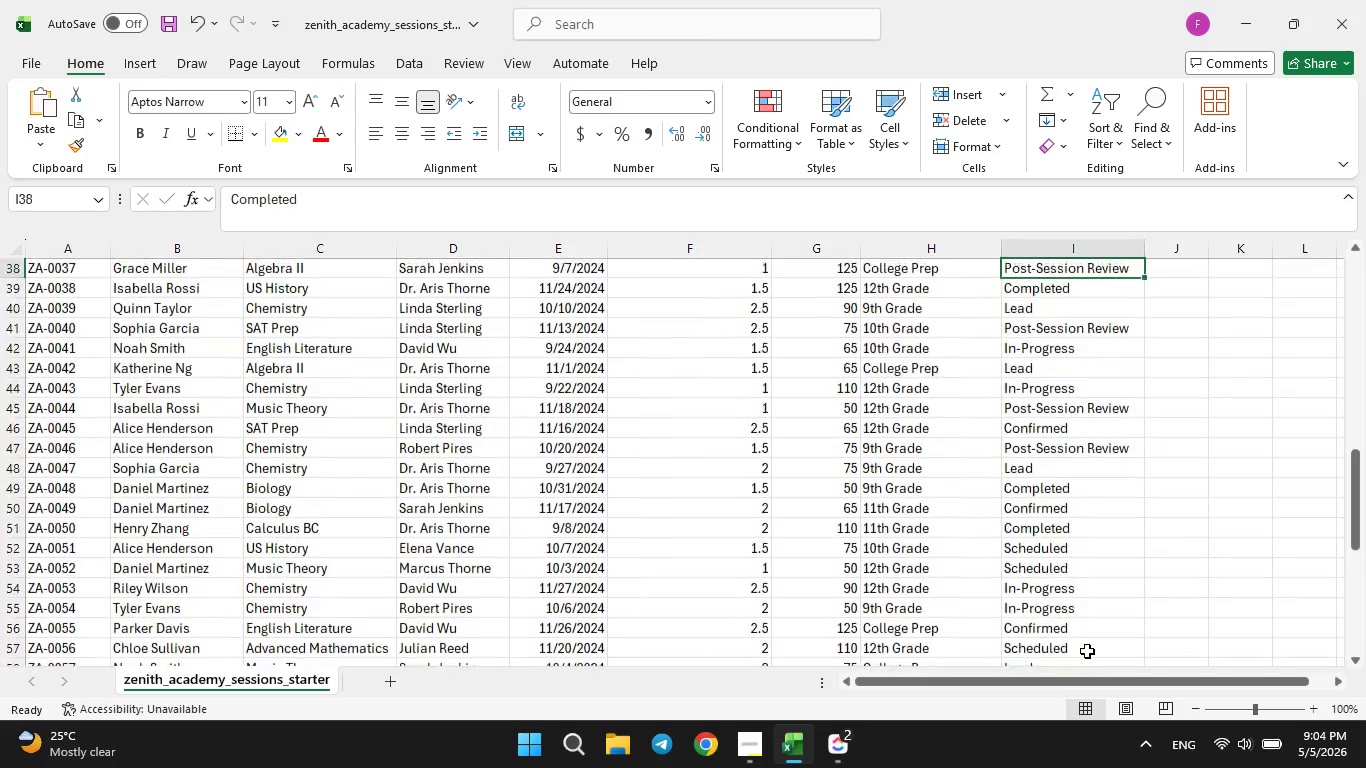 
key(ArrowUp)
 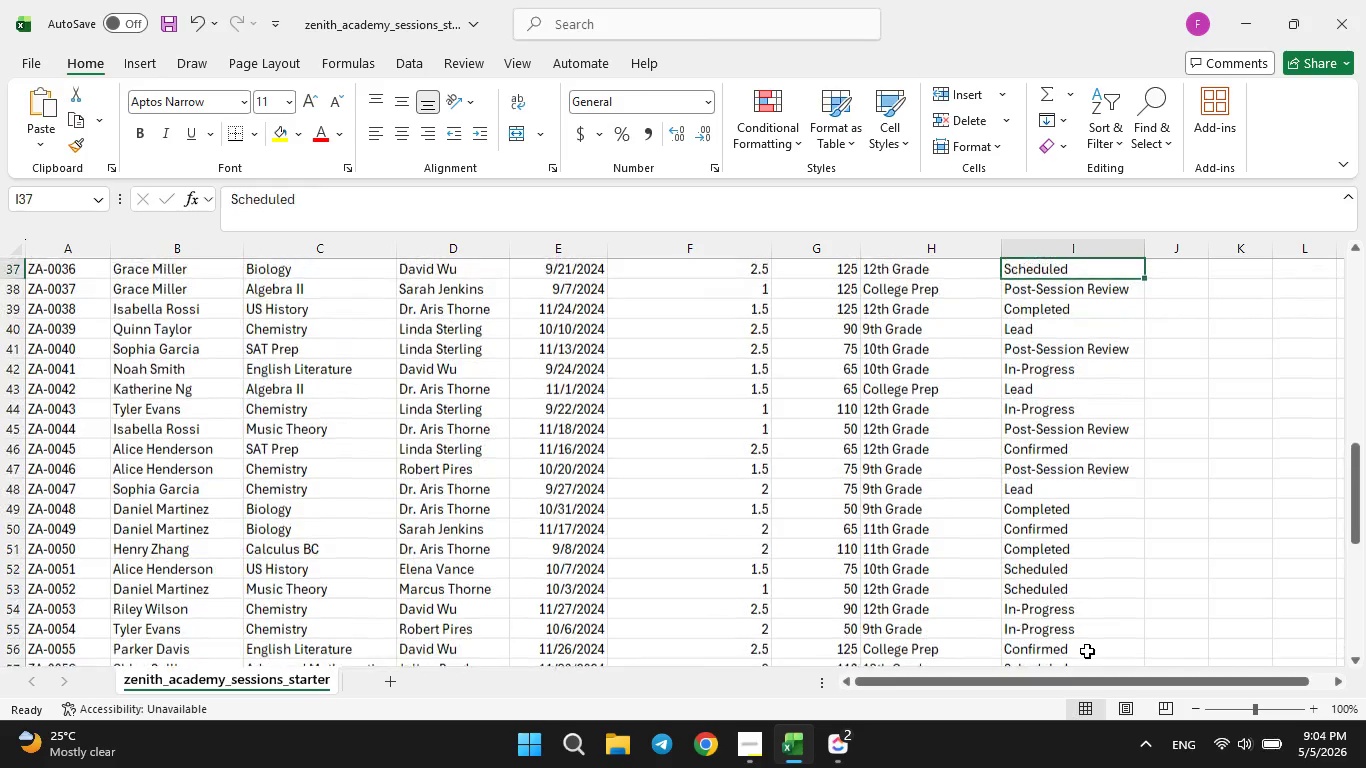 
key(ArrowUp)
 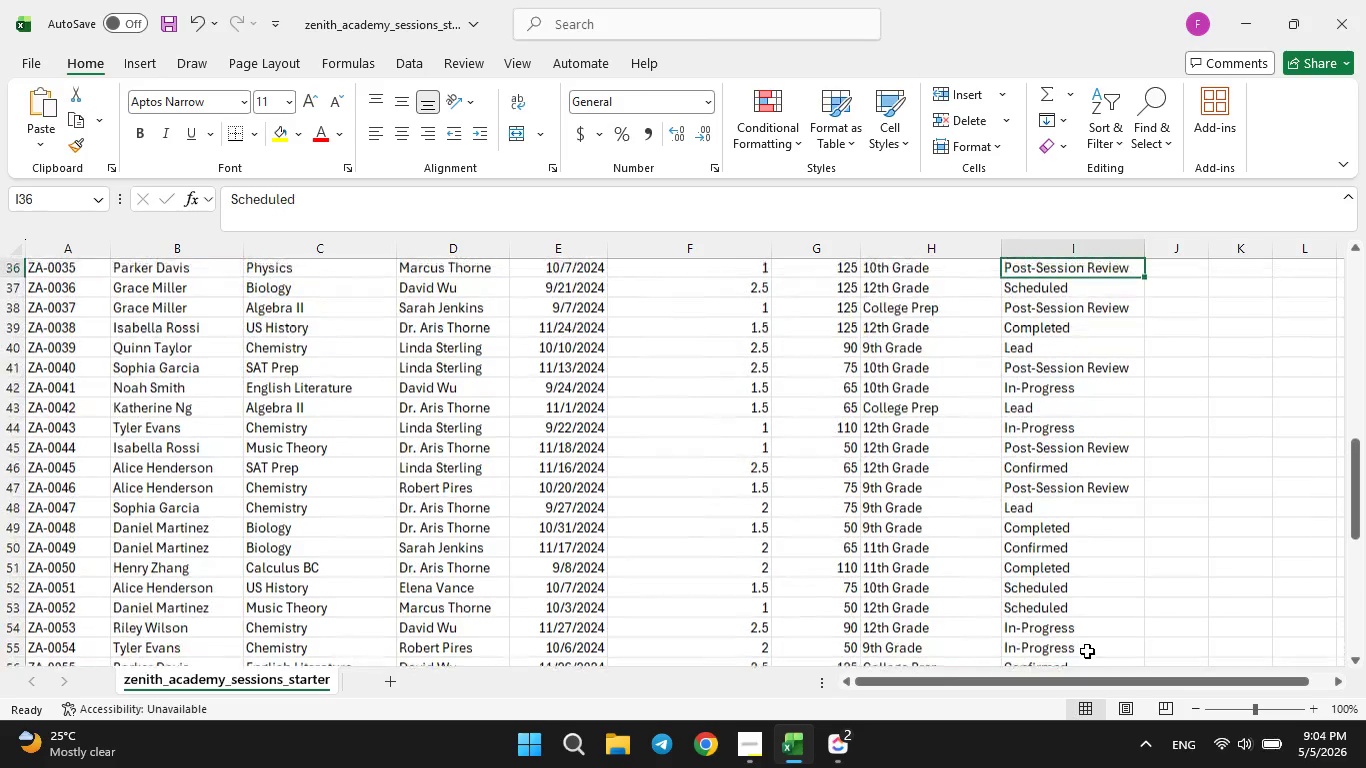 
key(ArrowUp)
 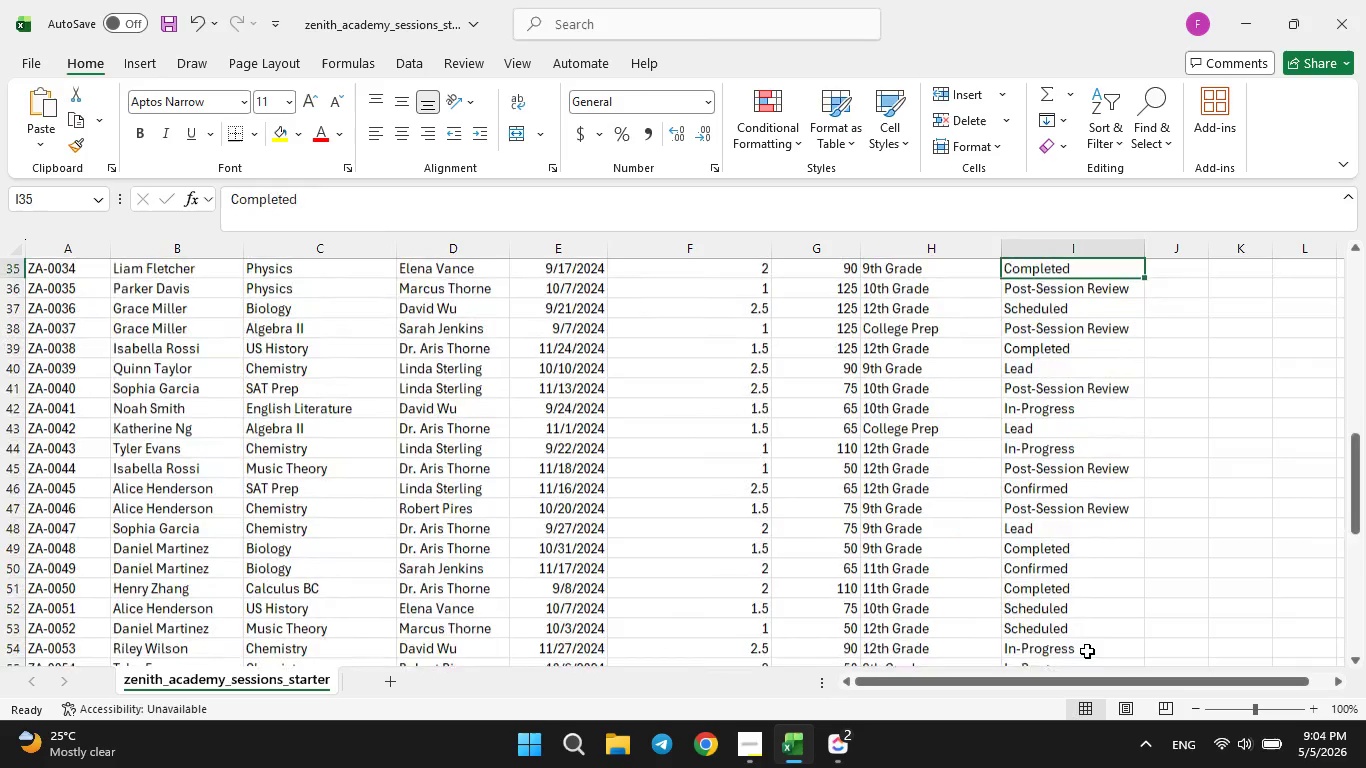 
key(ArrowUp)
 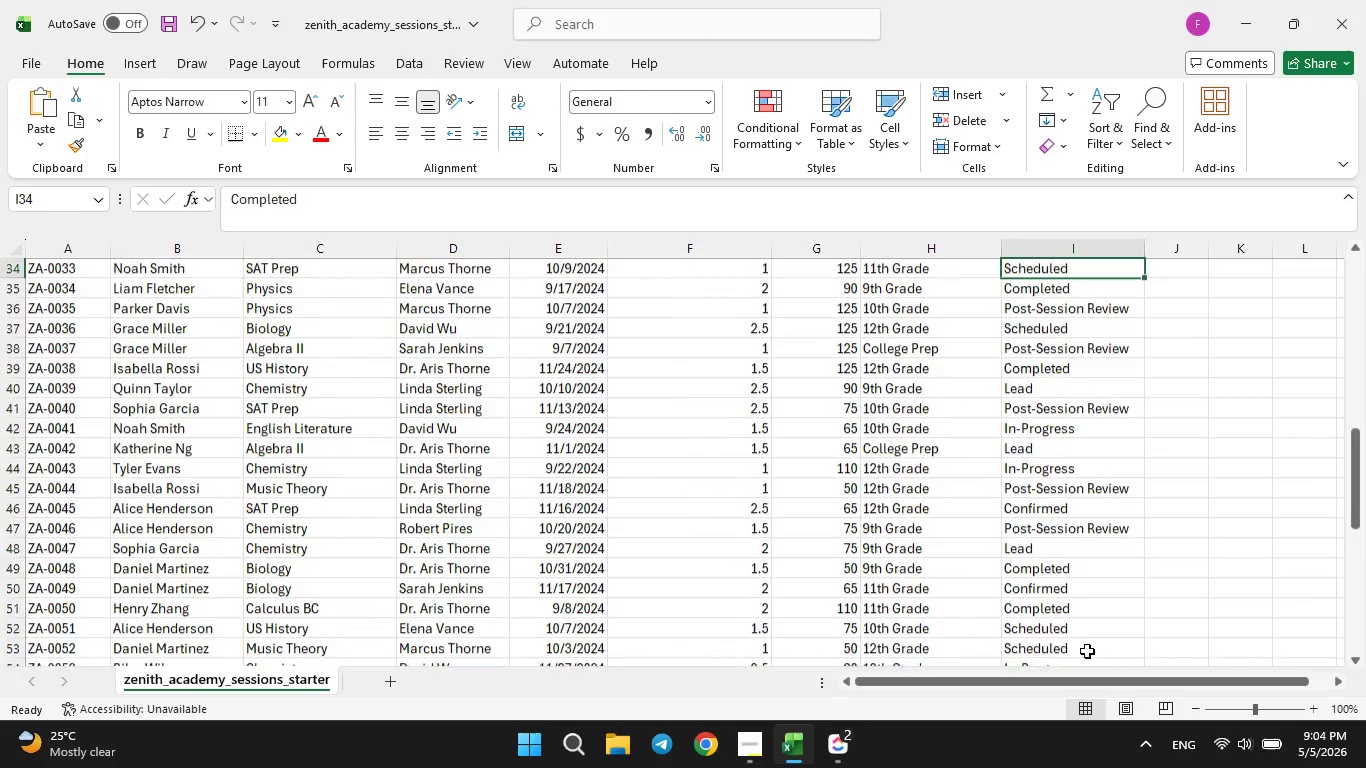 
key(ArrowUp)
 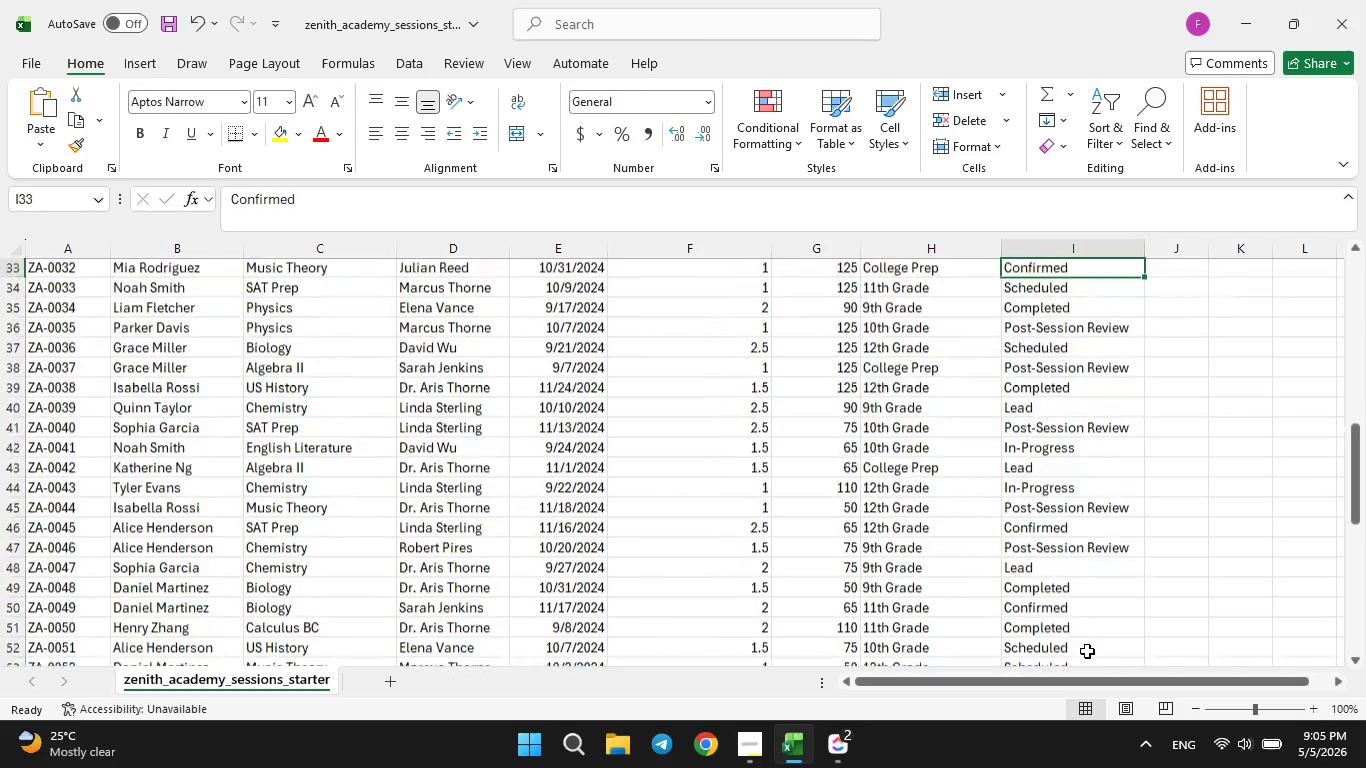 
key(ArrowUp)
 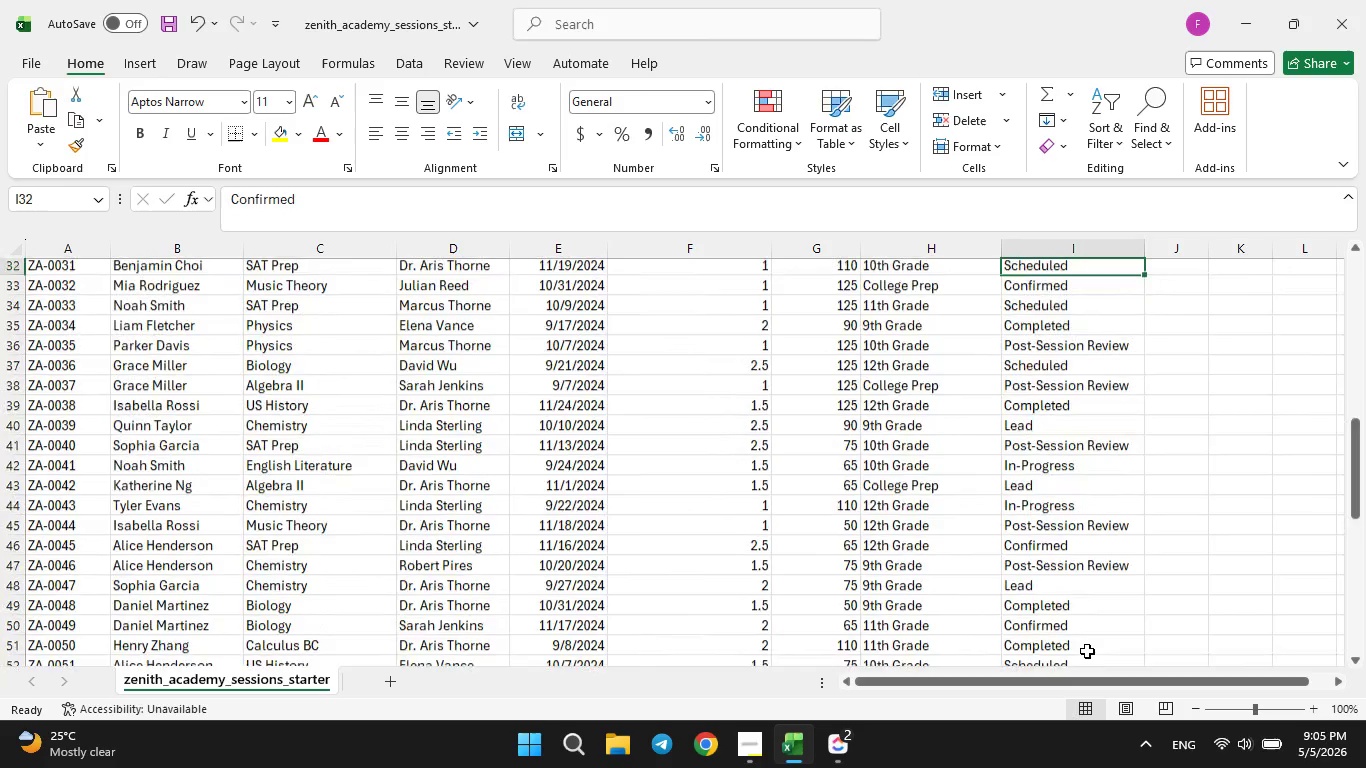 
key(ArrowUp)
 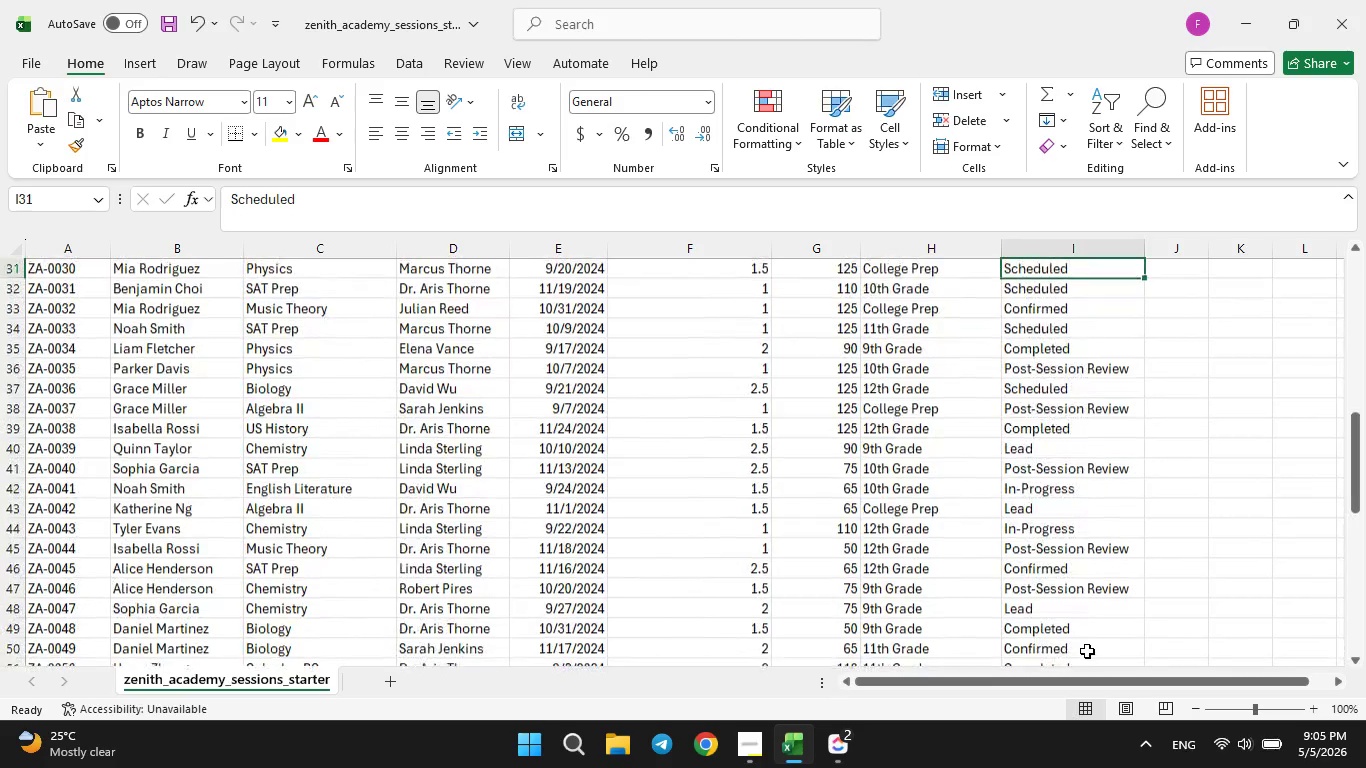 
key(ArrowUp)
 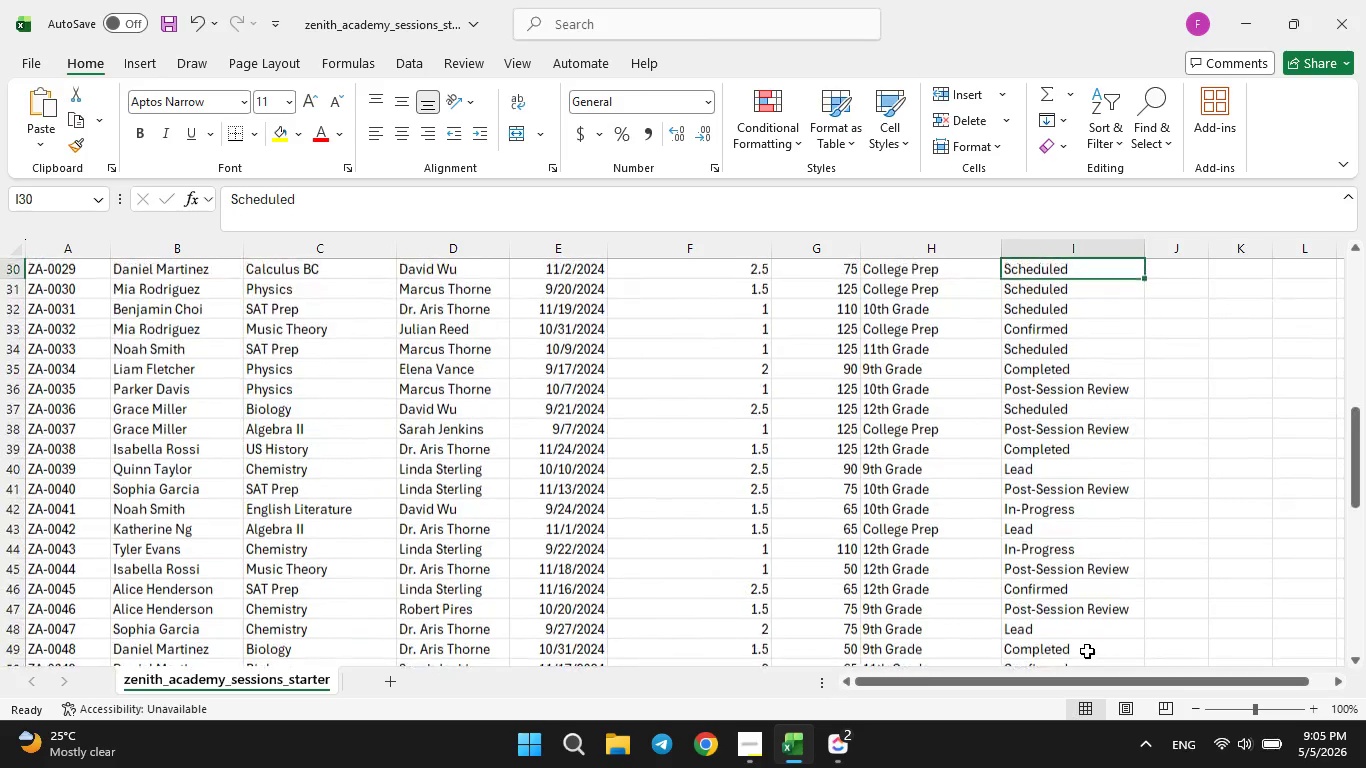 
key(ArrowUp)
 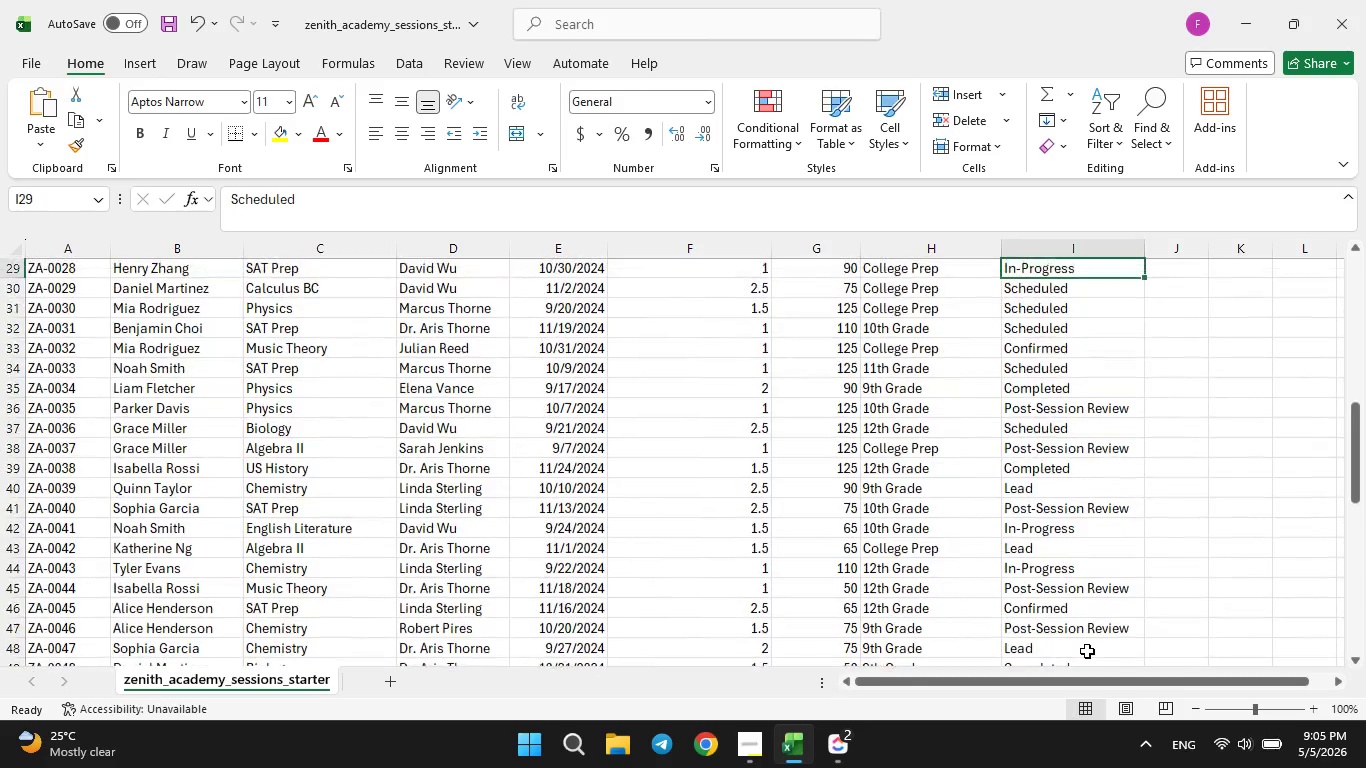 
key(ArrowUp)
 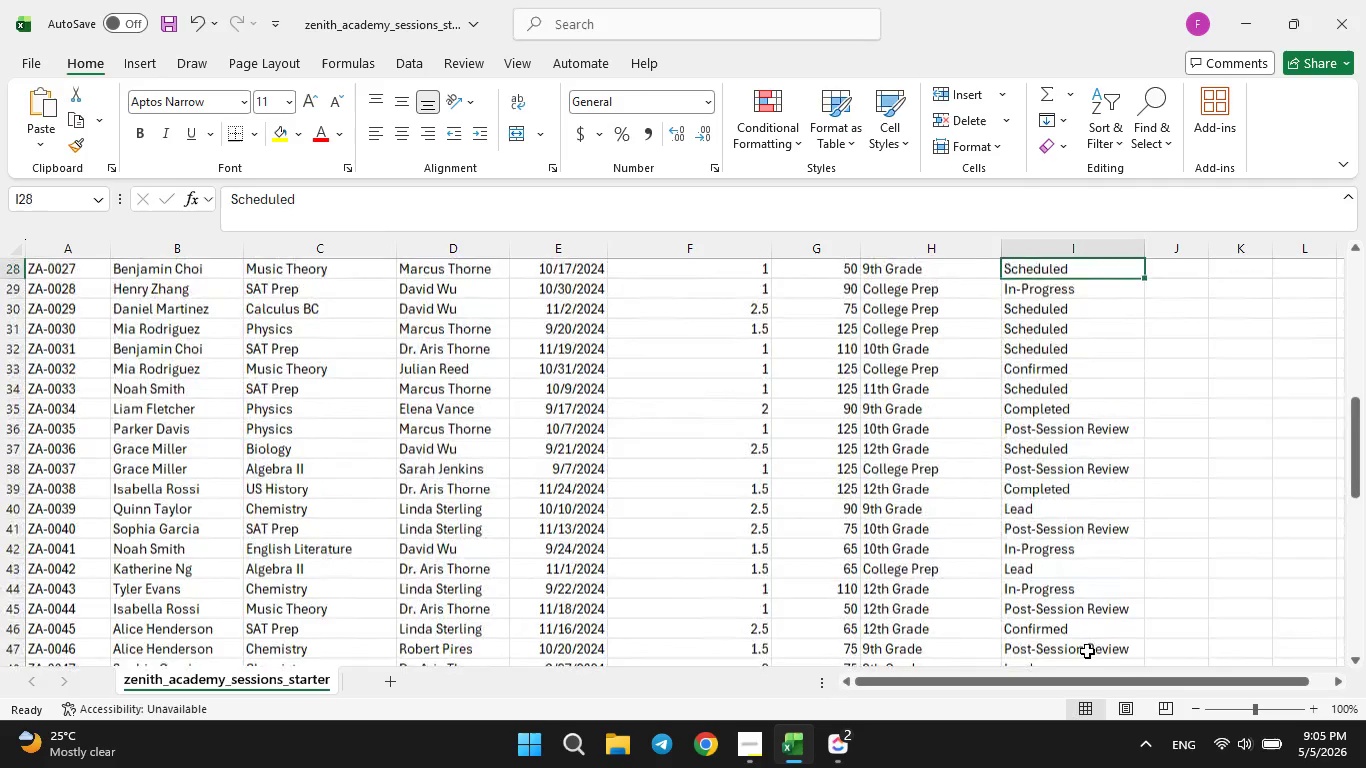 
key(ArrowUp)
 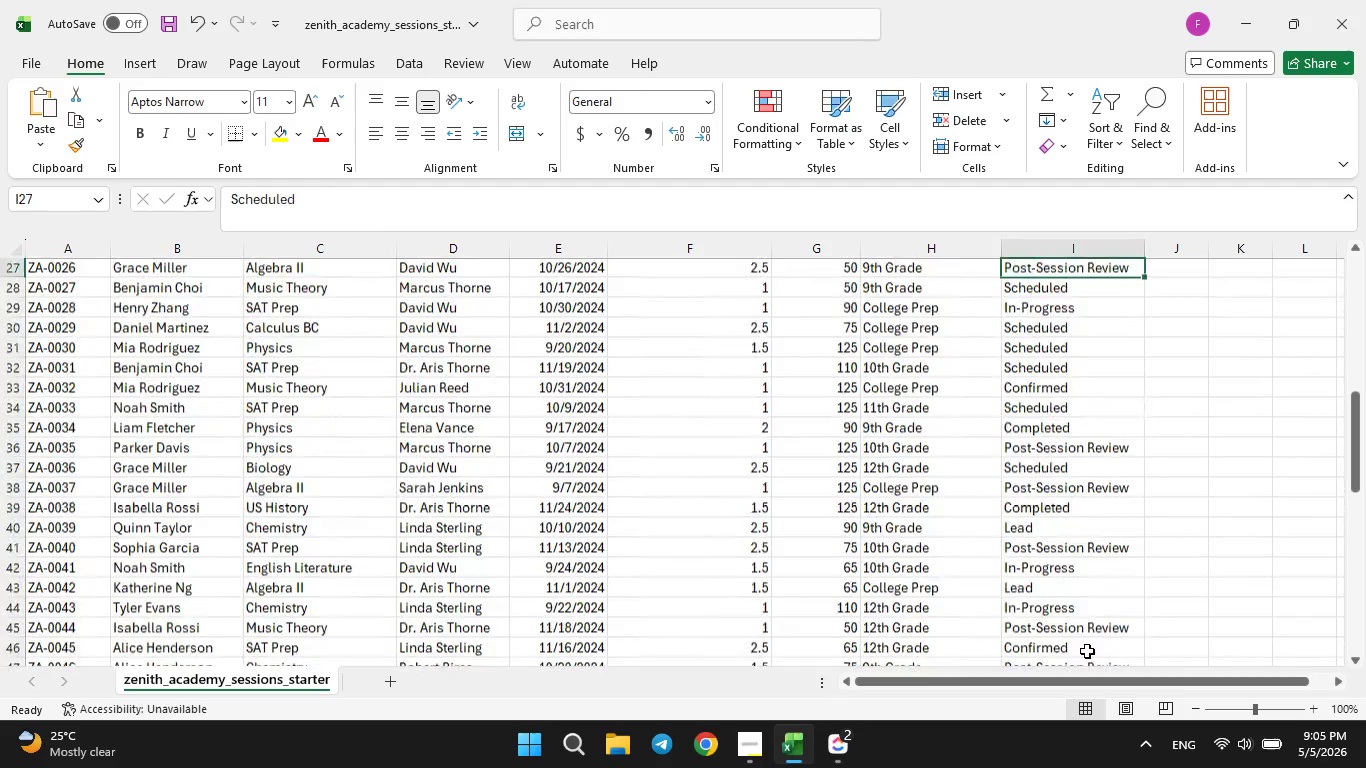 
key(ArrowUp)
 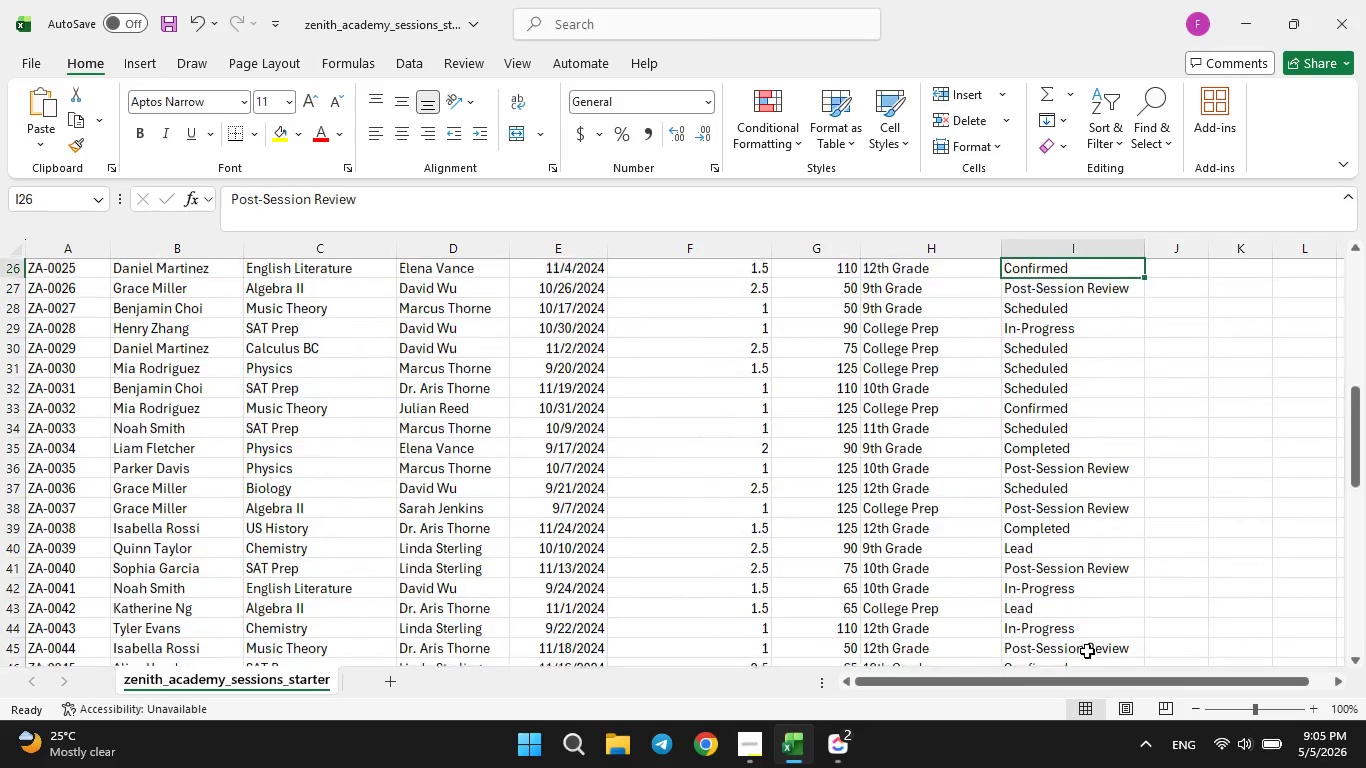 
key(ArrowUp)
 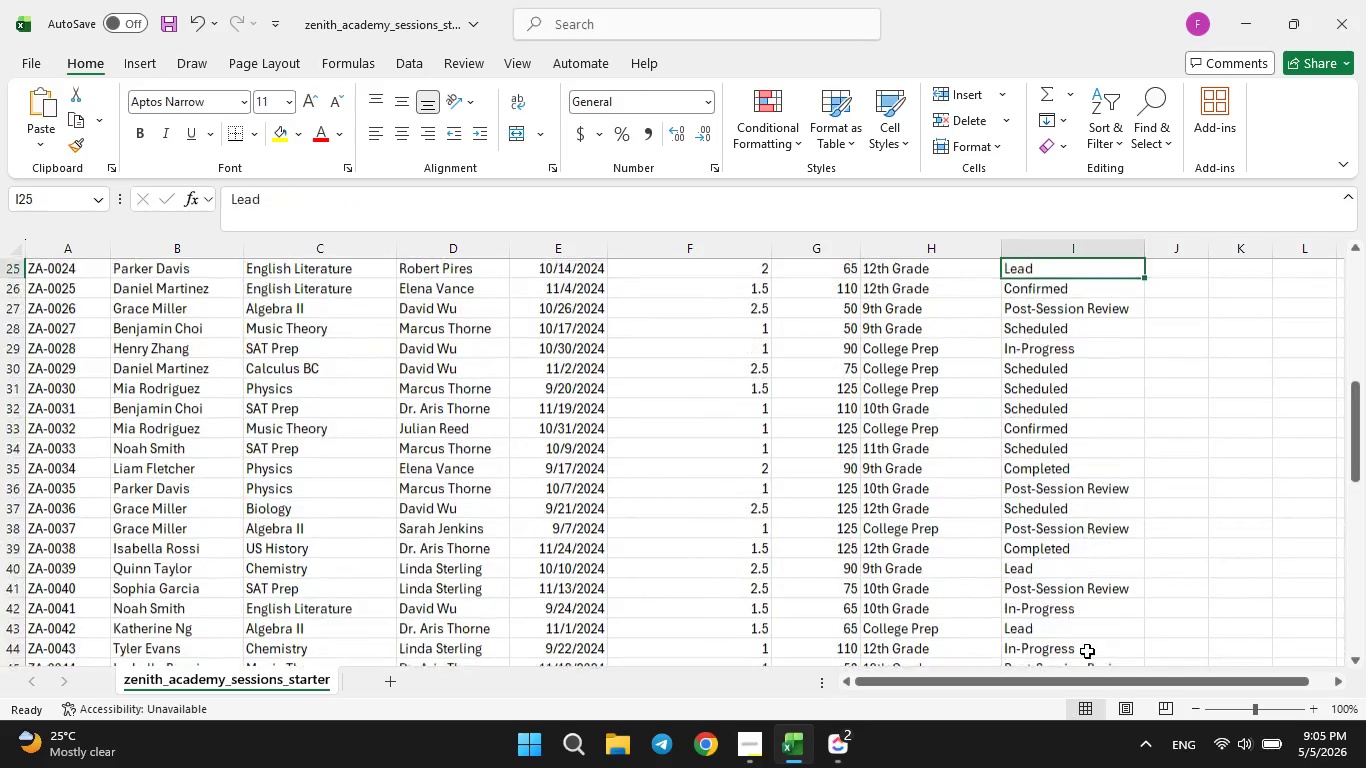 
key(ArrowUp)
 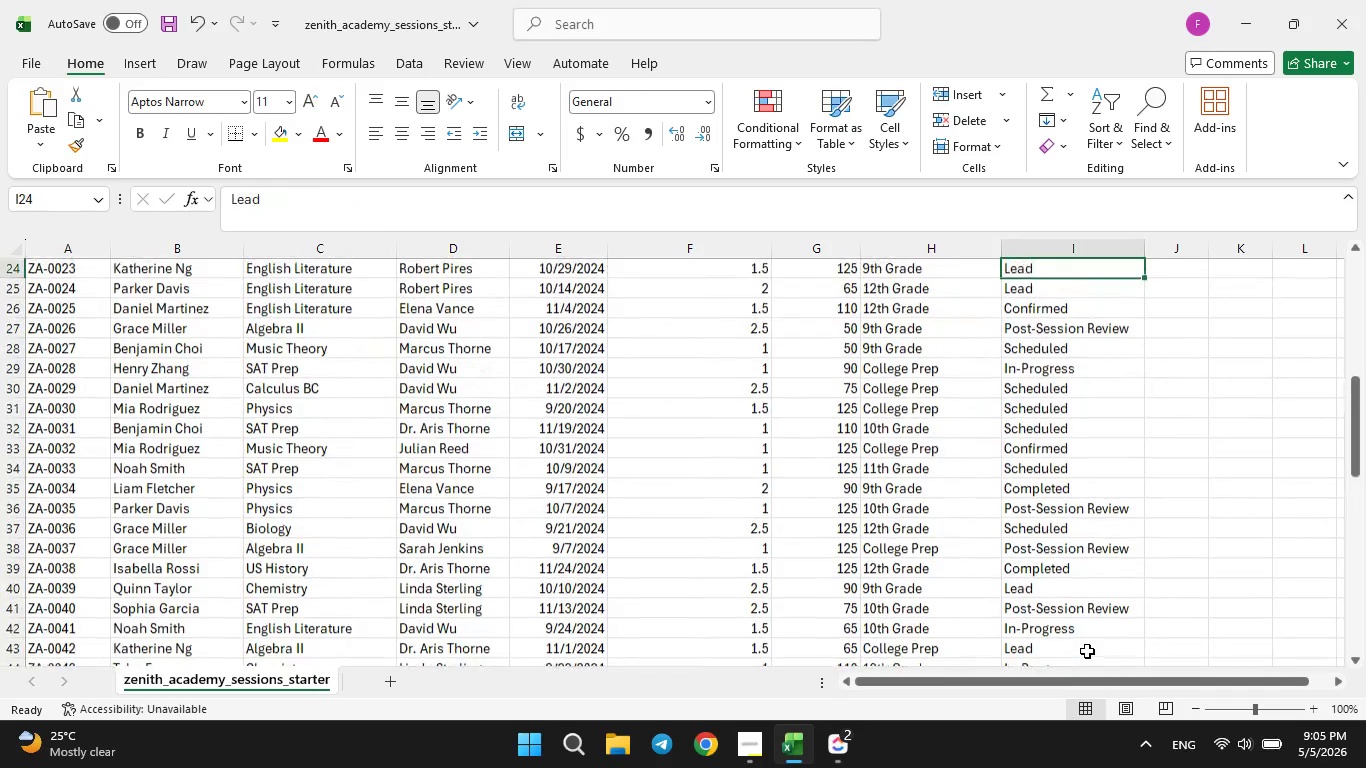 
key(ArrowUp)
 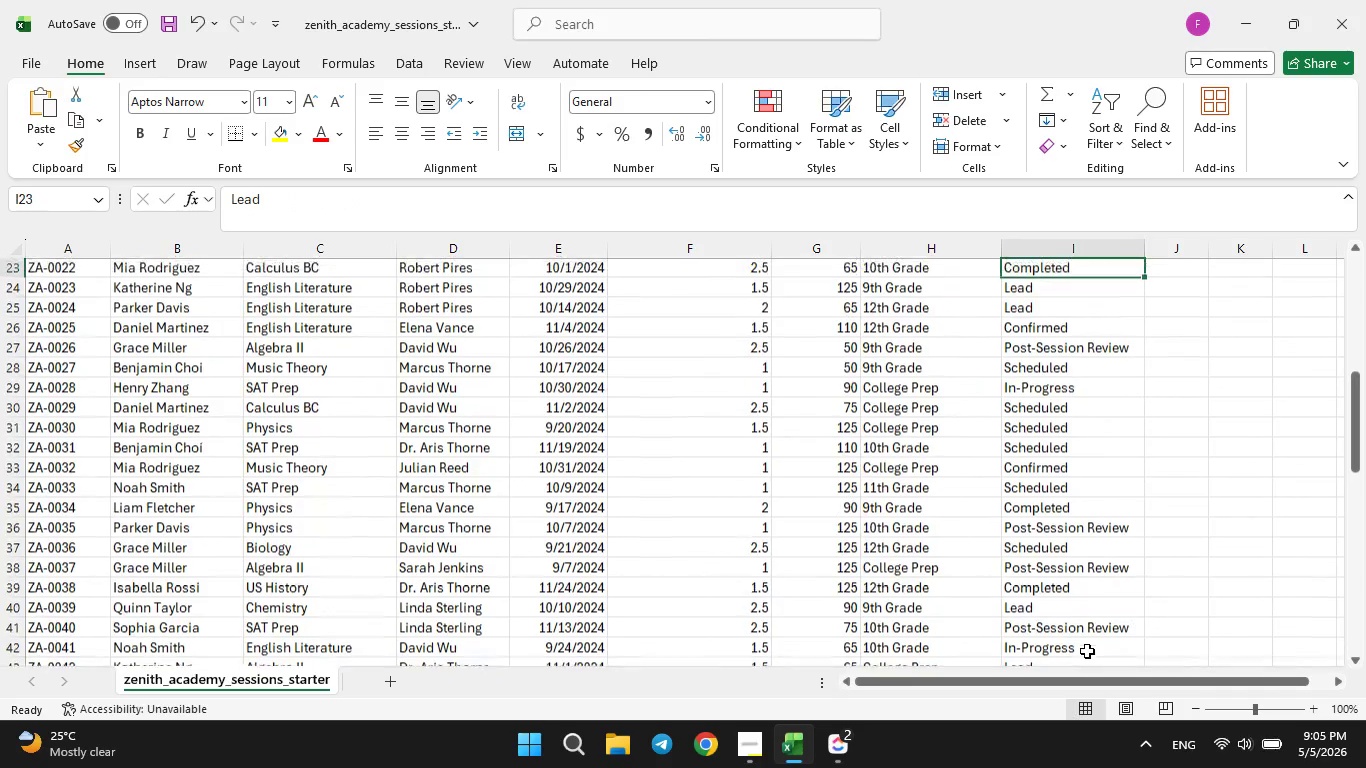 
key(ArrowUp)
 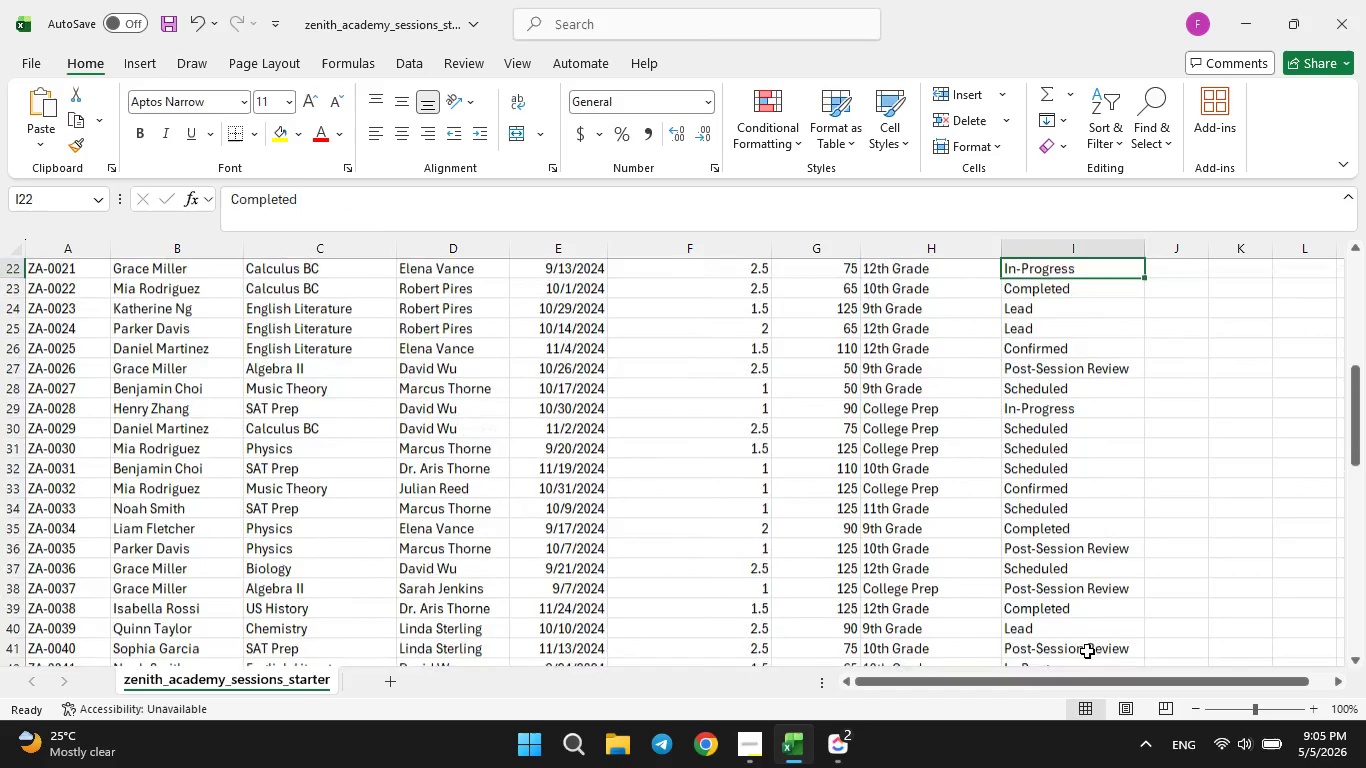 
key(ArrowUp)
 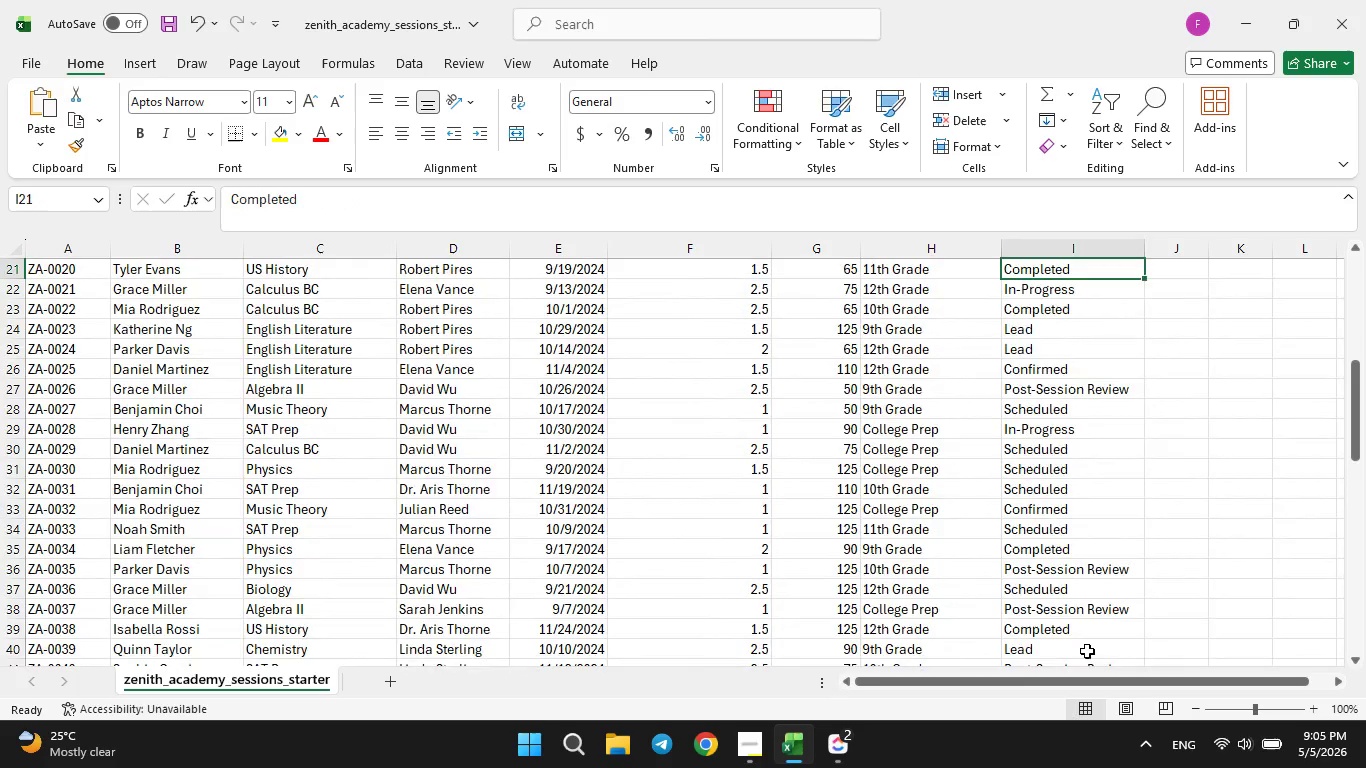 
key(ArrowUp)
 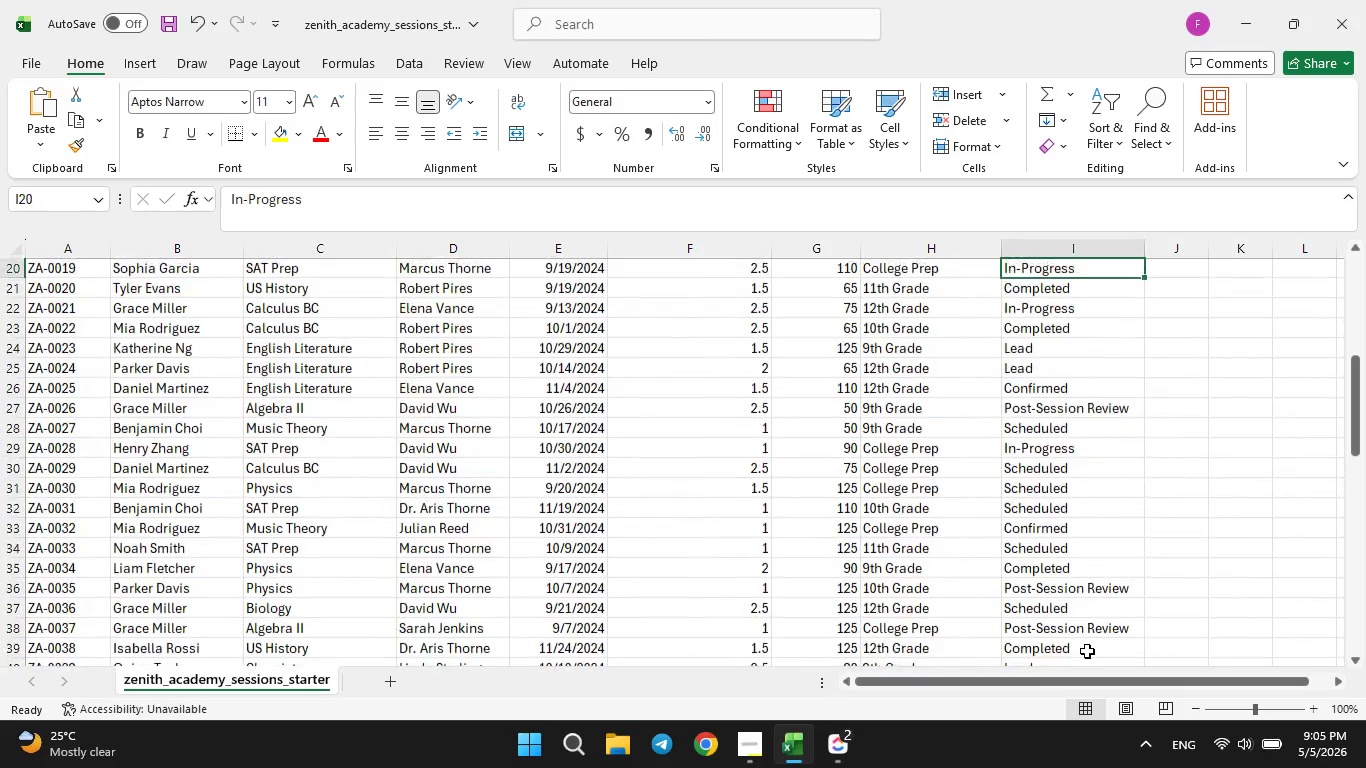 
key(ArrowUp)
 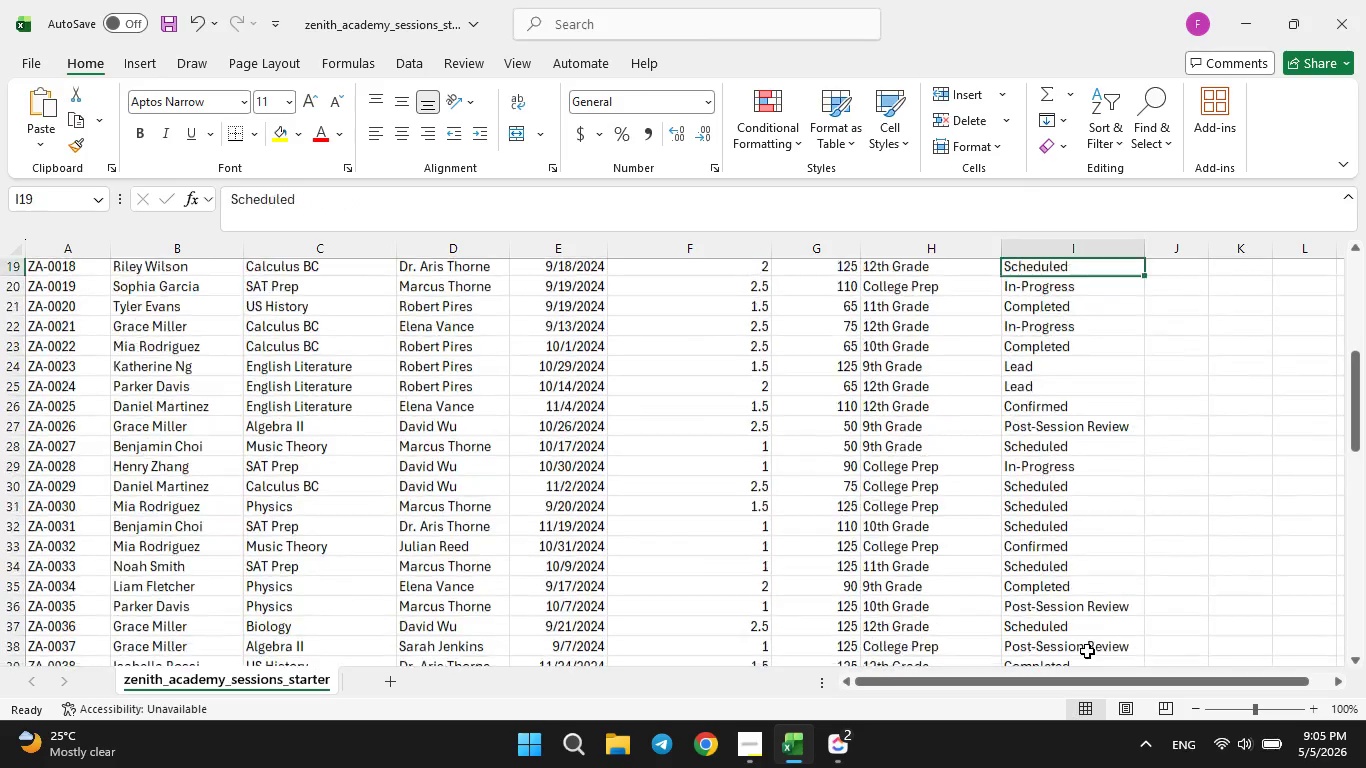 
key(ArrowUp)
 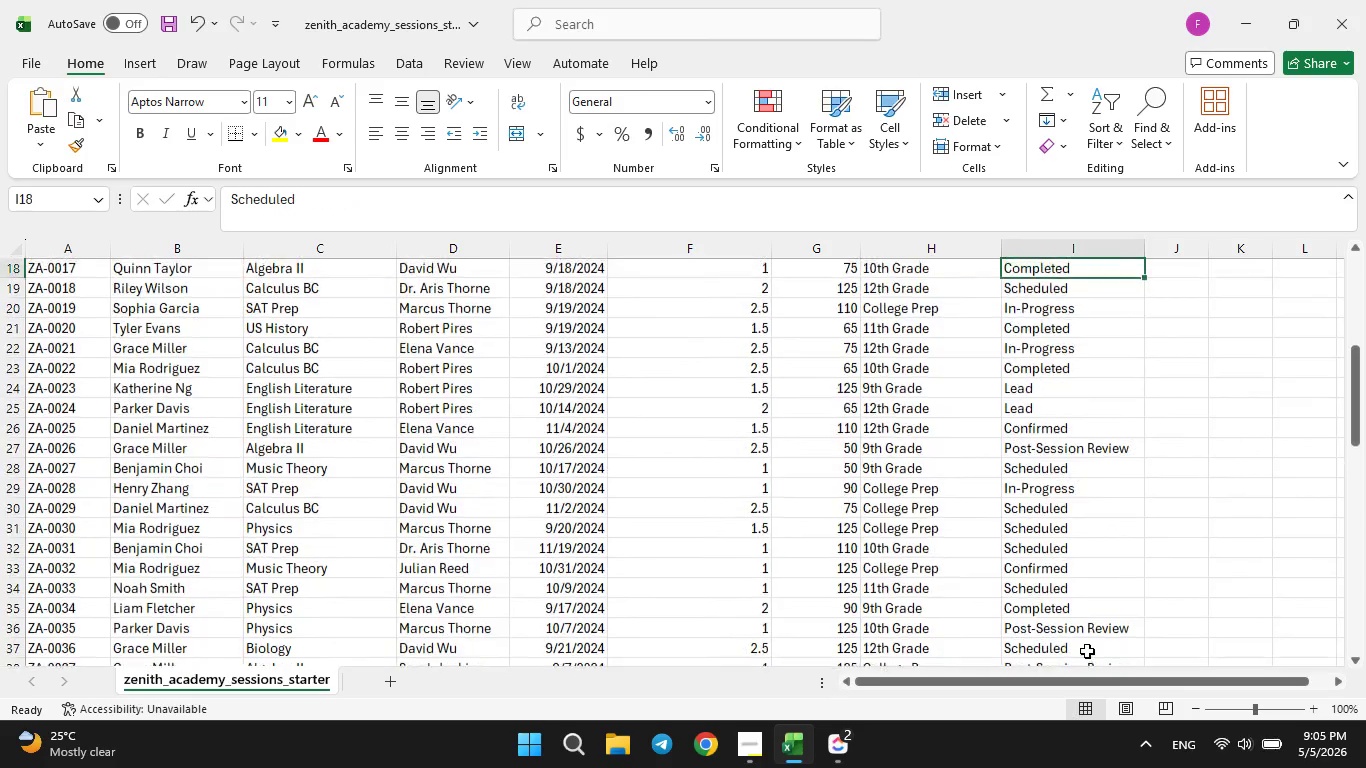 
key(ArrowUp)
 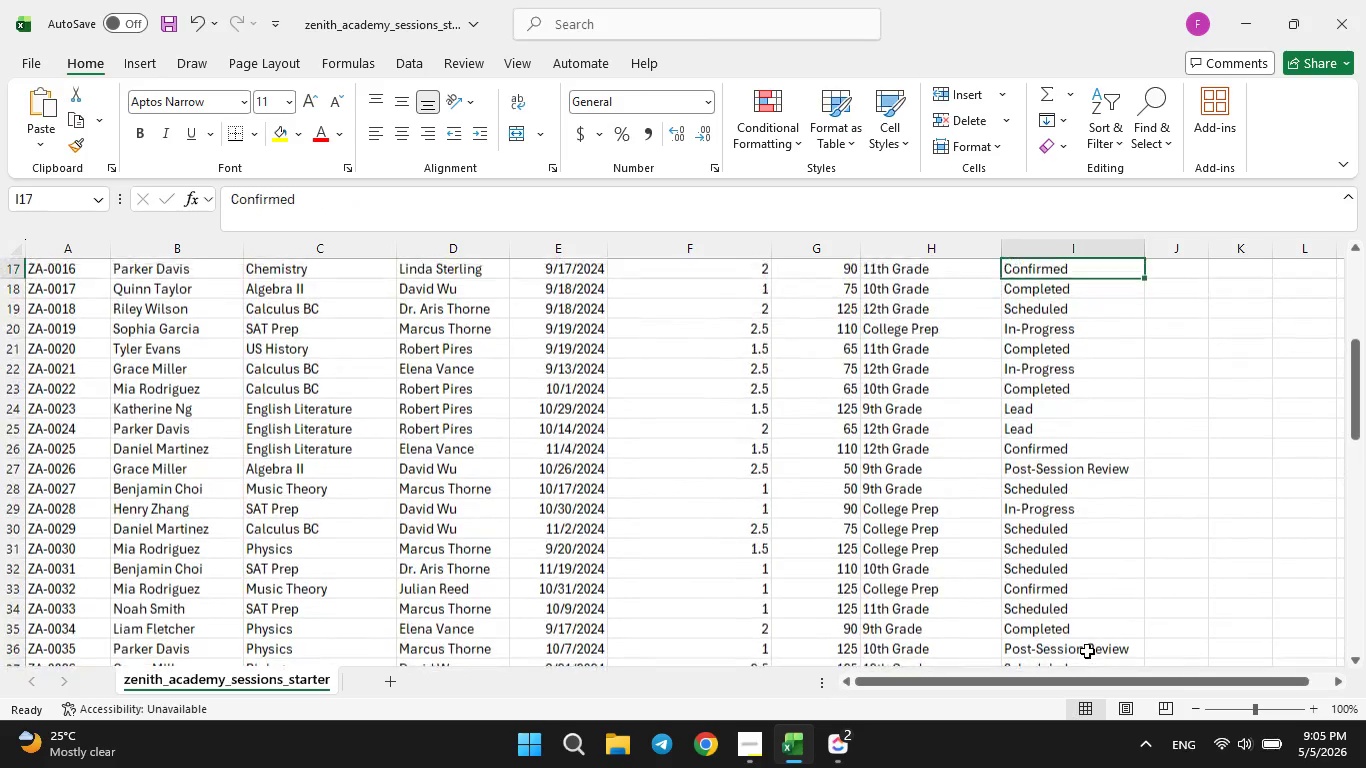 
key(ArrowUp)
 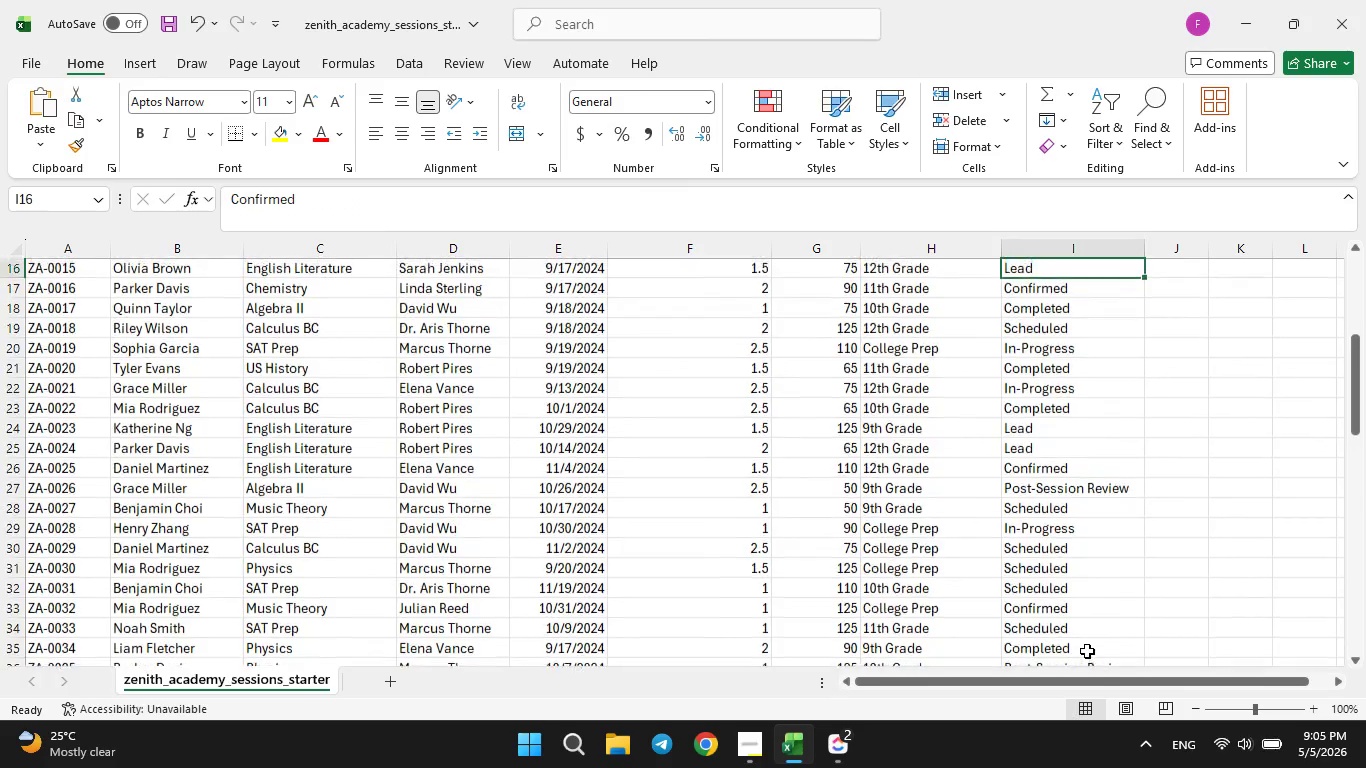 
key(ArrowUp)
 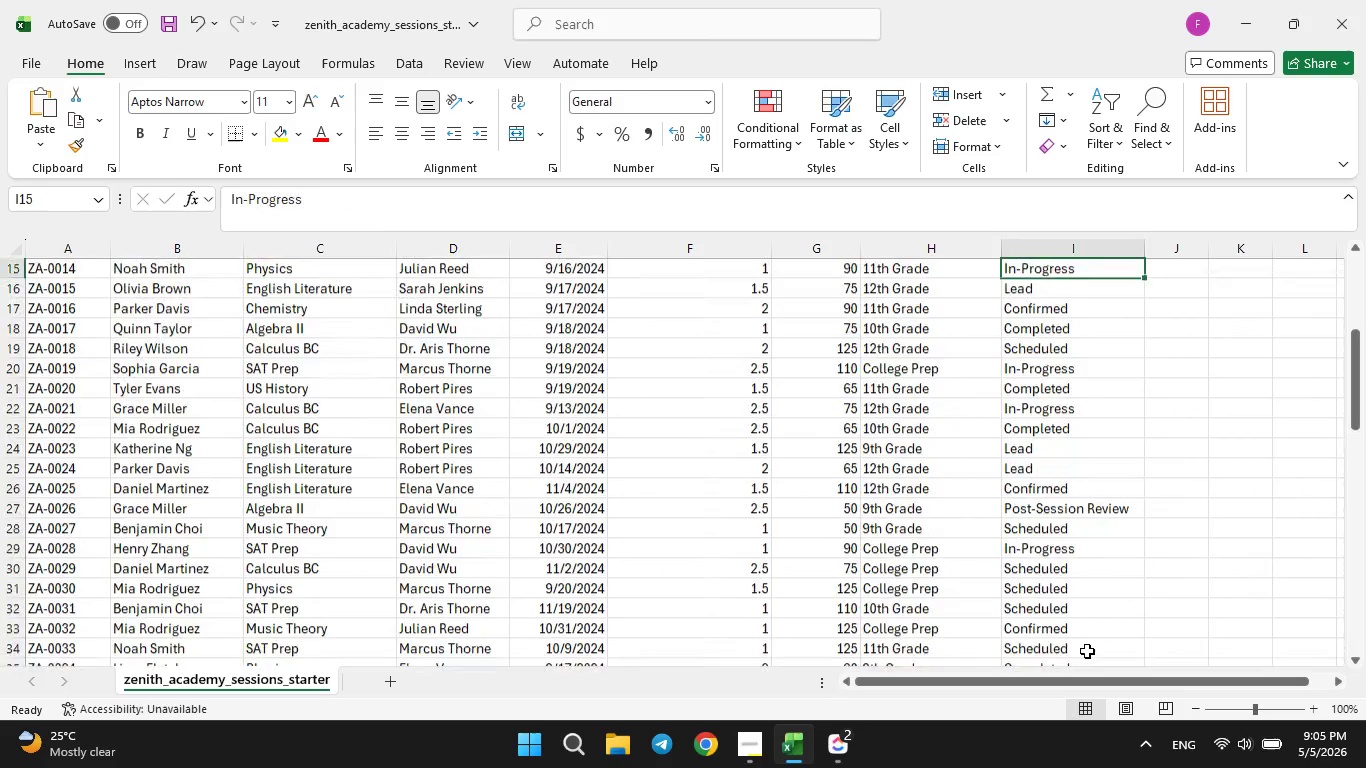 
key(ArrowUp)
 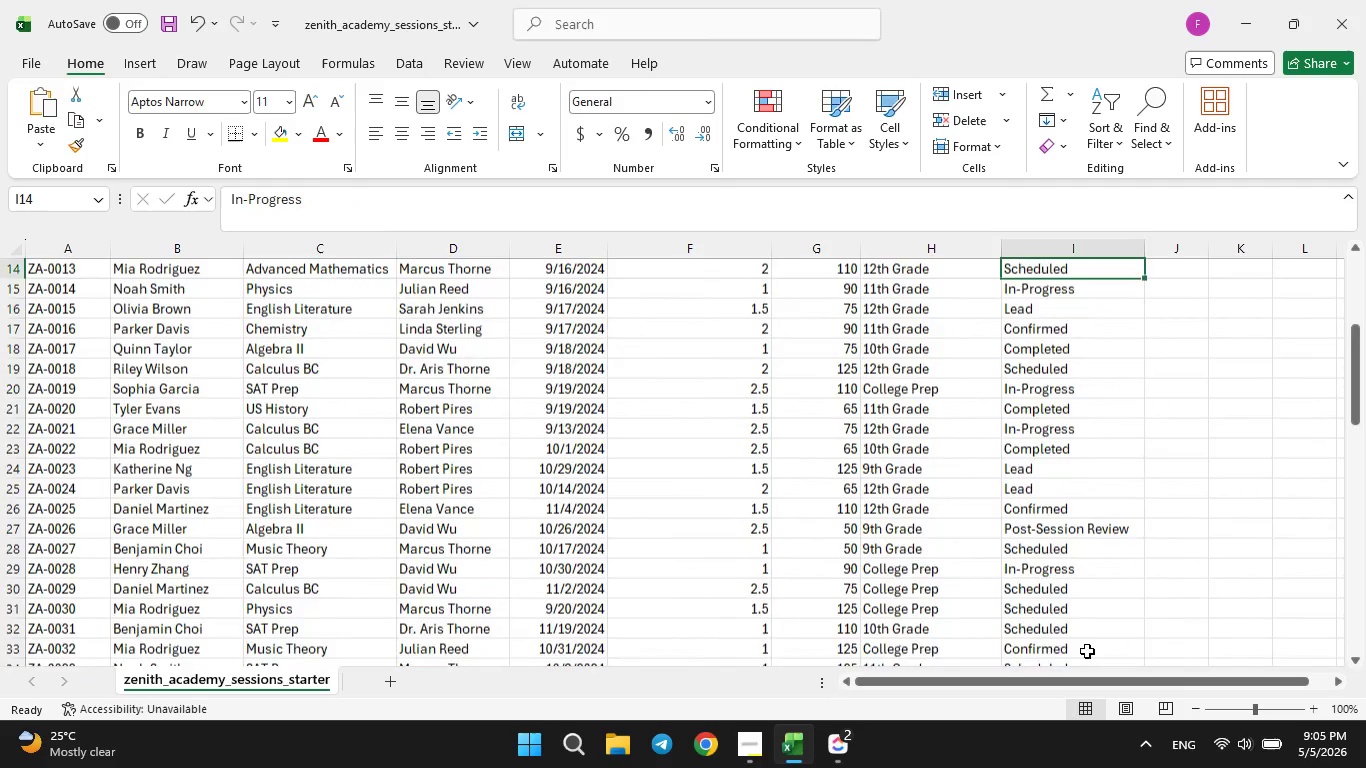 
key(ArrowUp)
 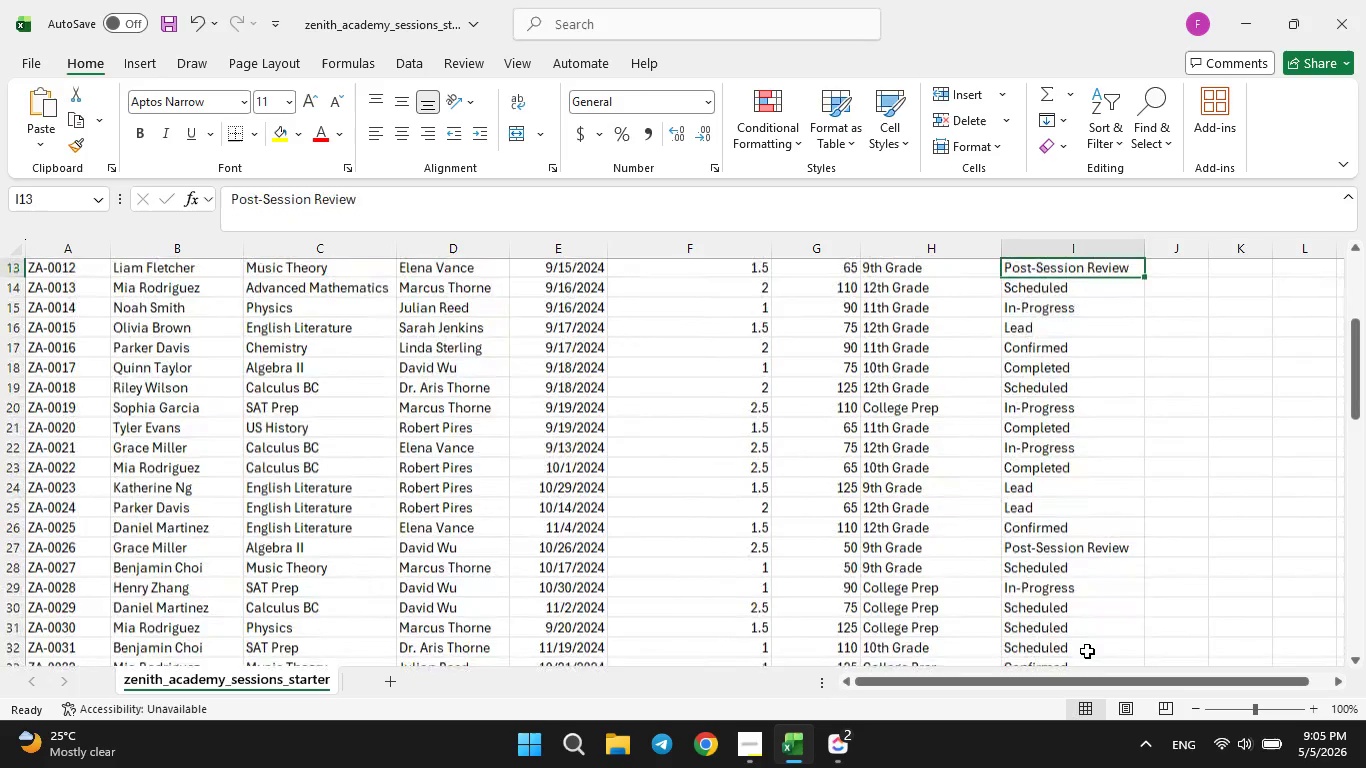 
key(ArrowUp)
 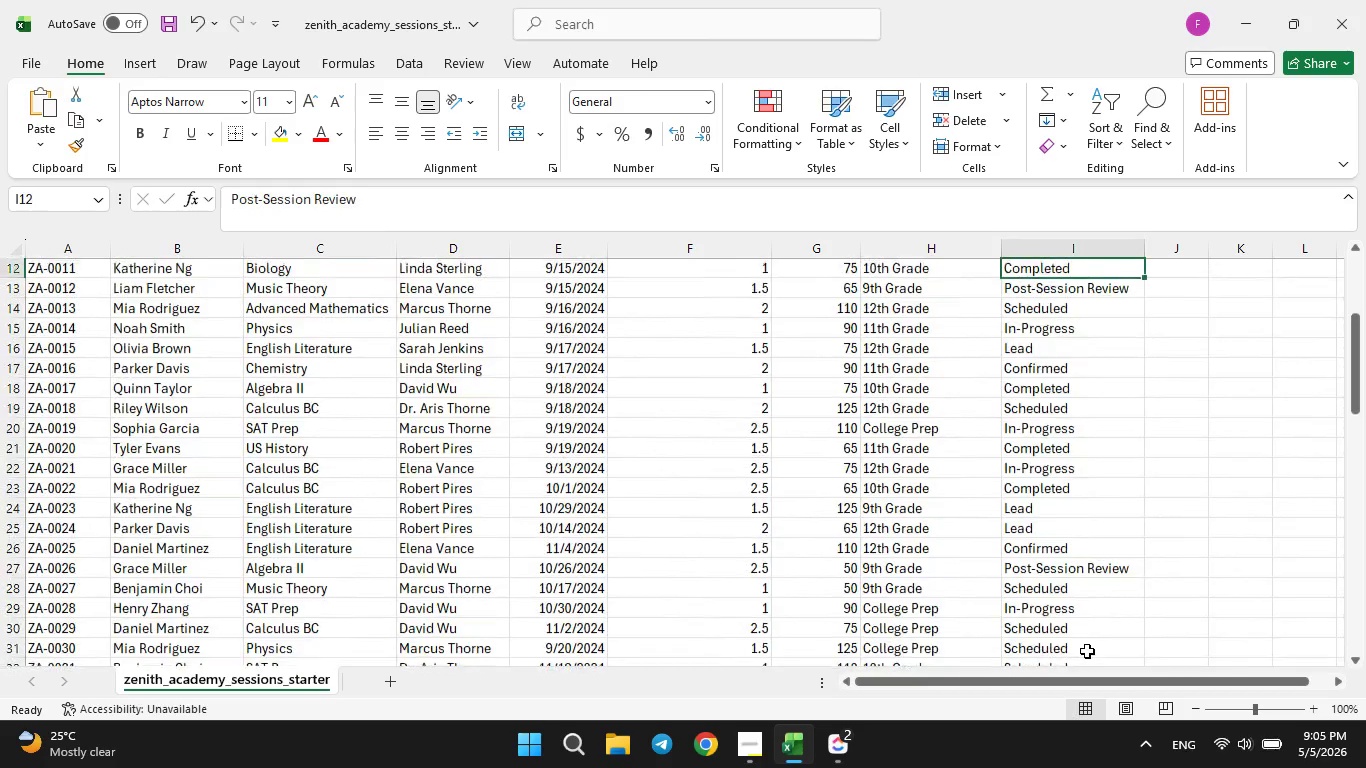 
key(ArrowUp)
 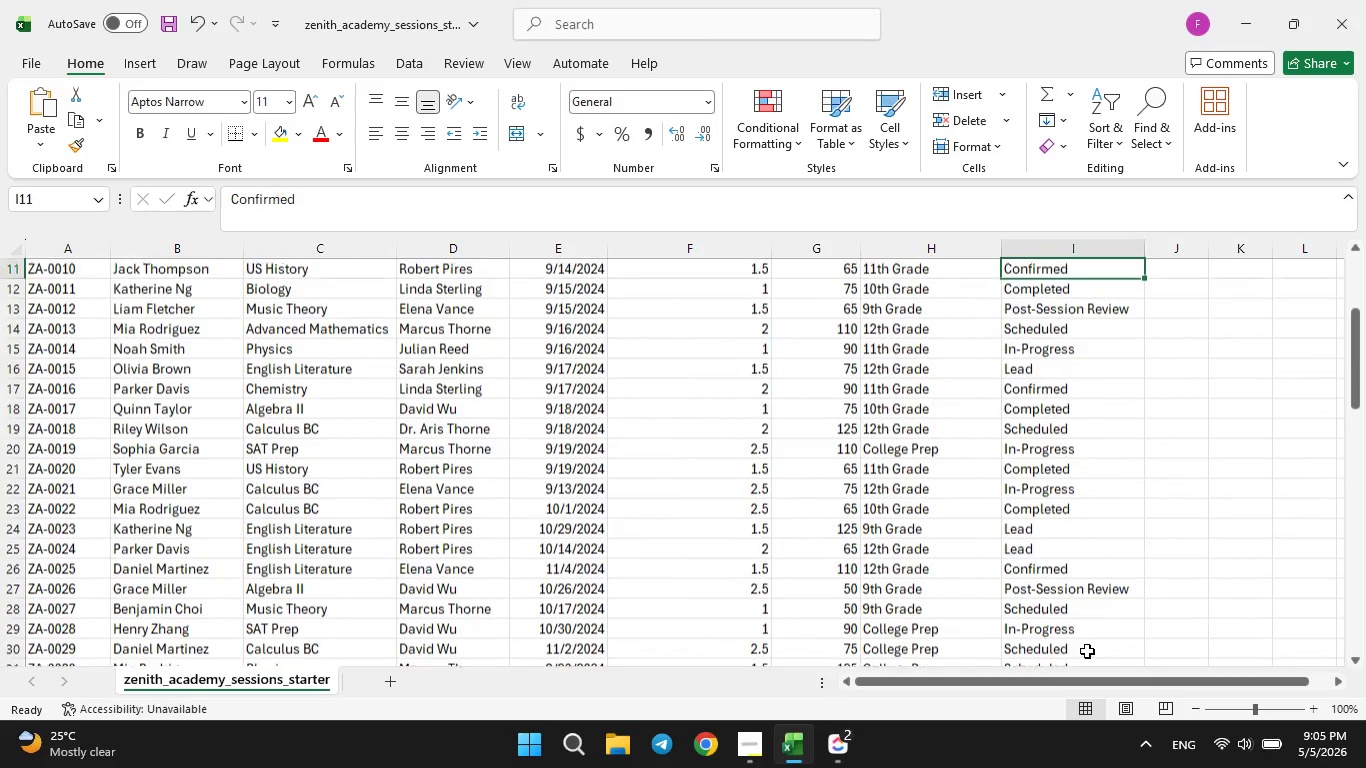 
key(ArrowUp)
 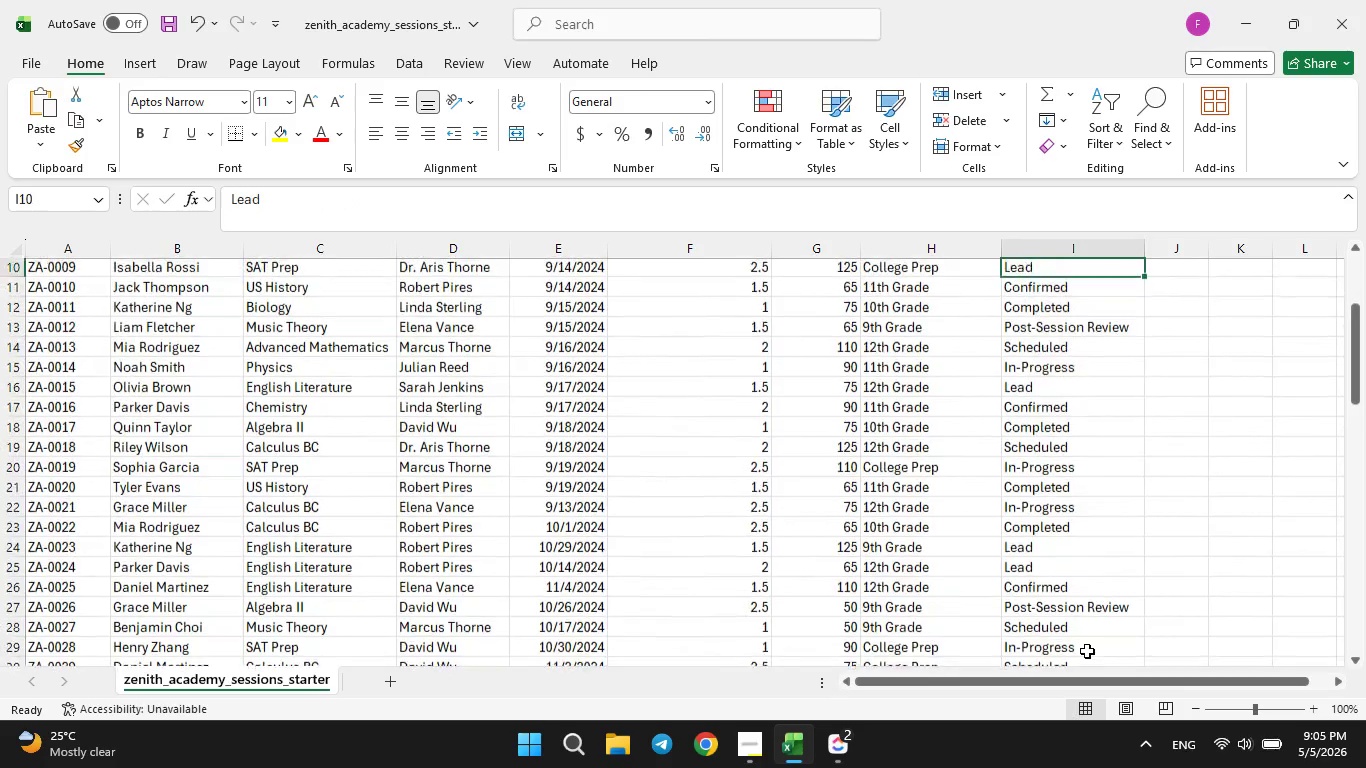 
key(ArrowUp)
 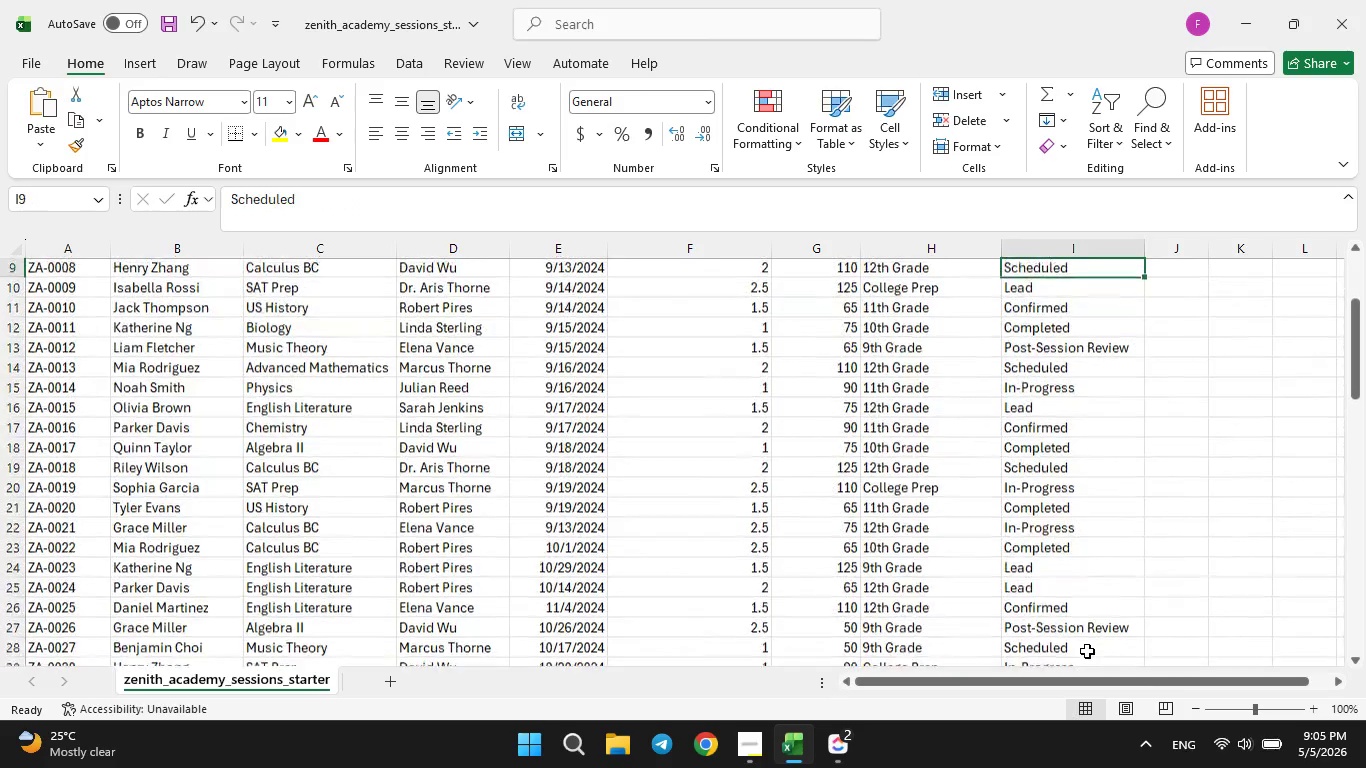 
key(ArrowUp)
 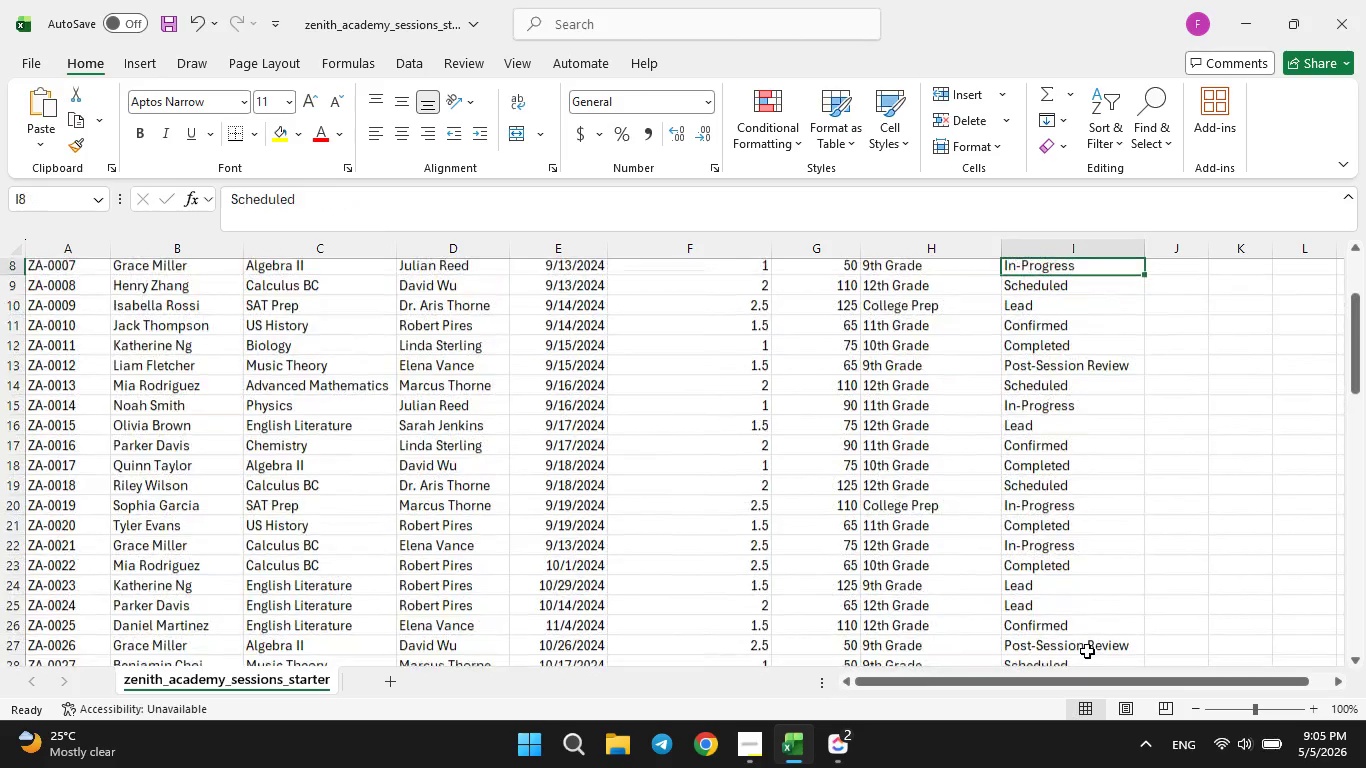 
key(ArrowUp)
 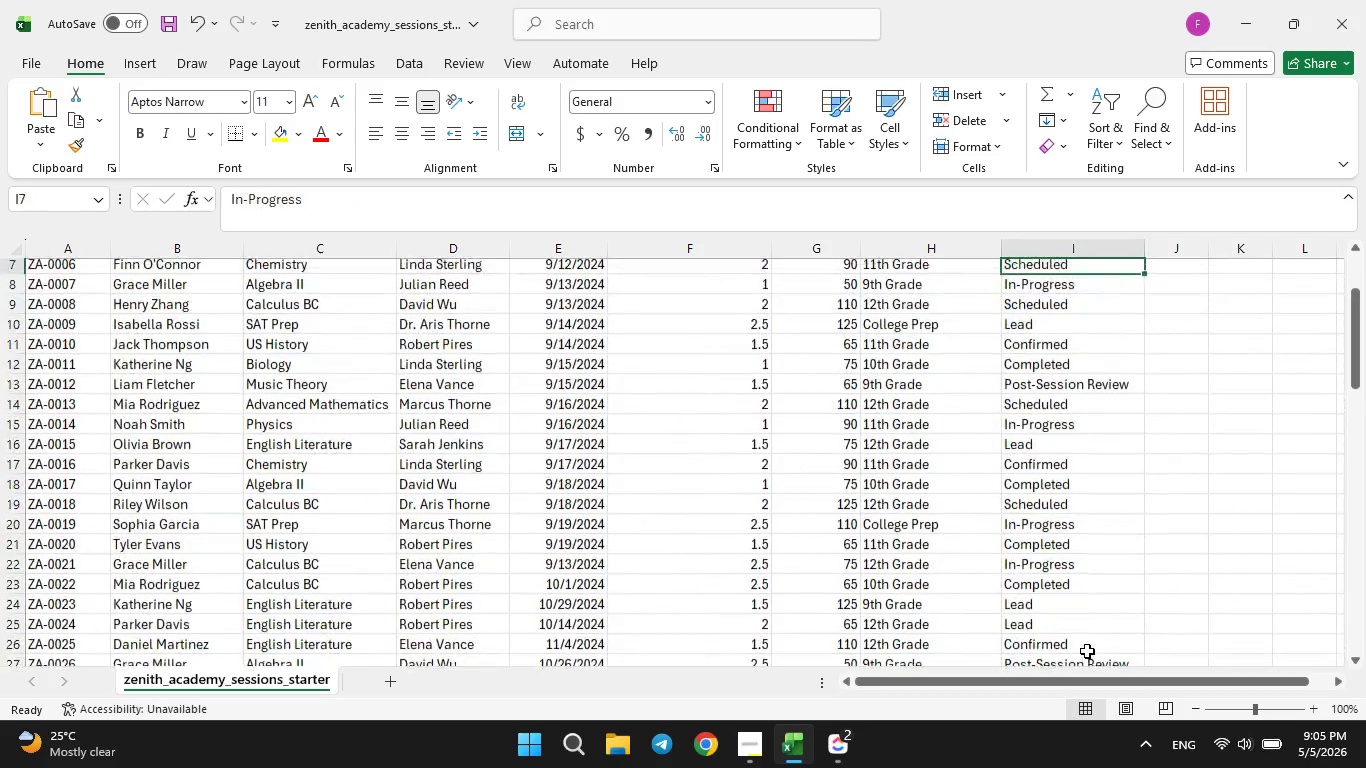 
key(ArrowUp)
 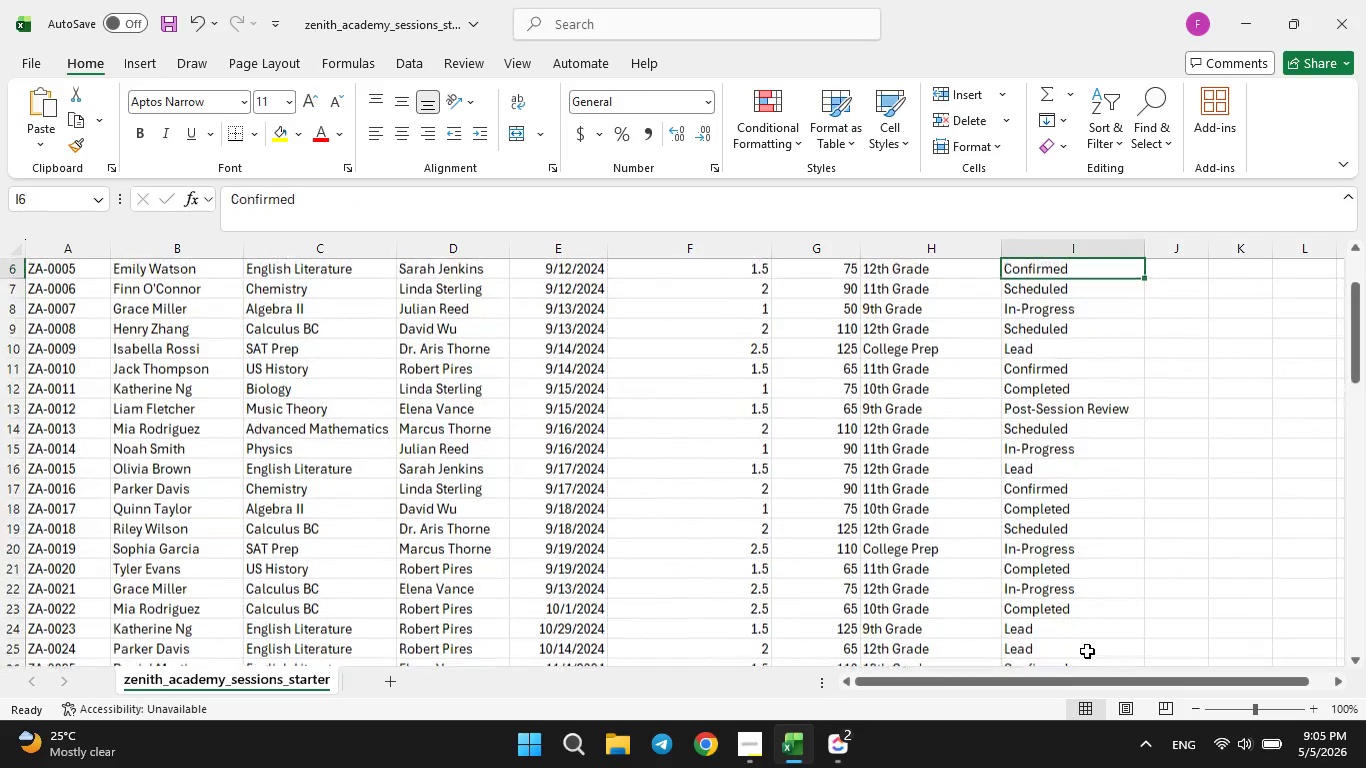 
key(ArrowUp)
 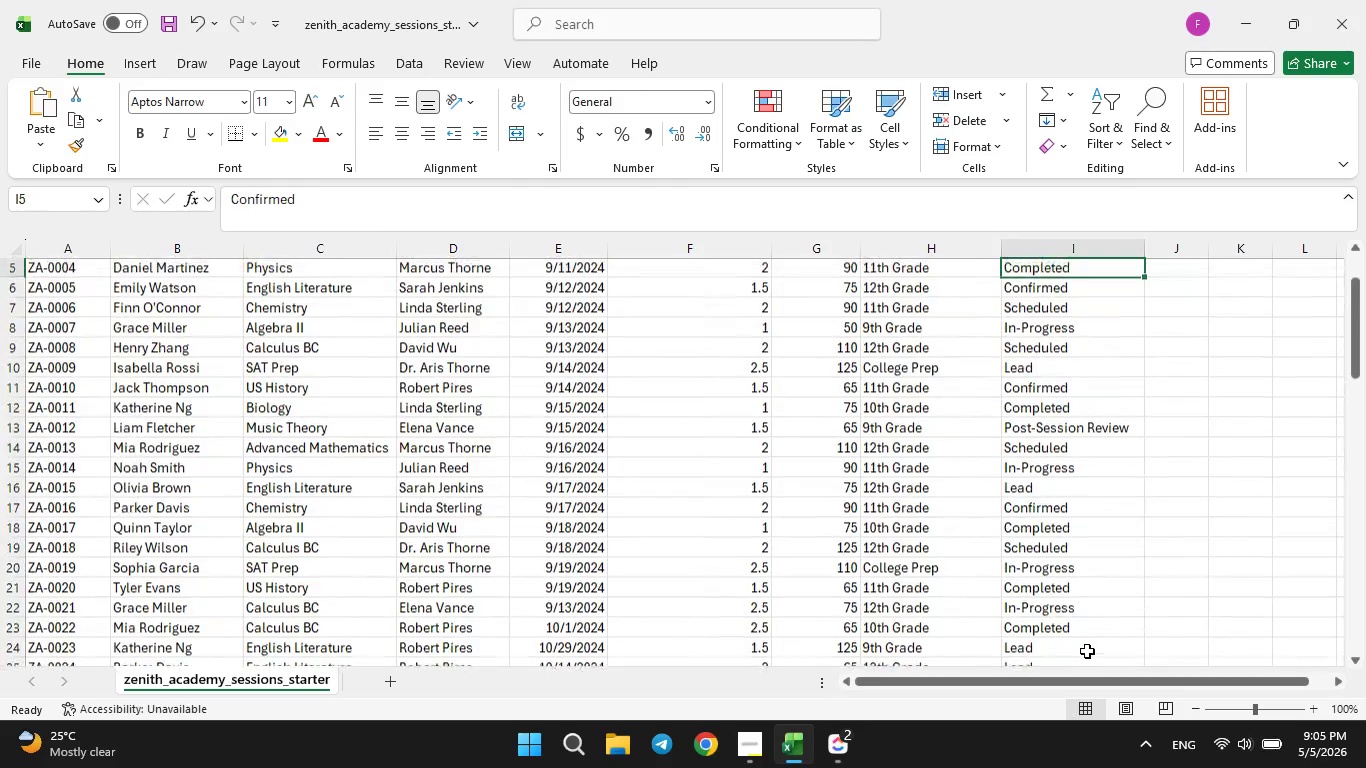 
key(ArrowUp)
 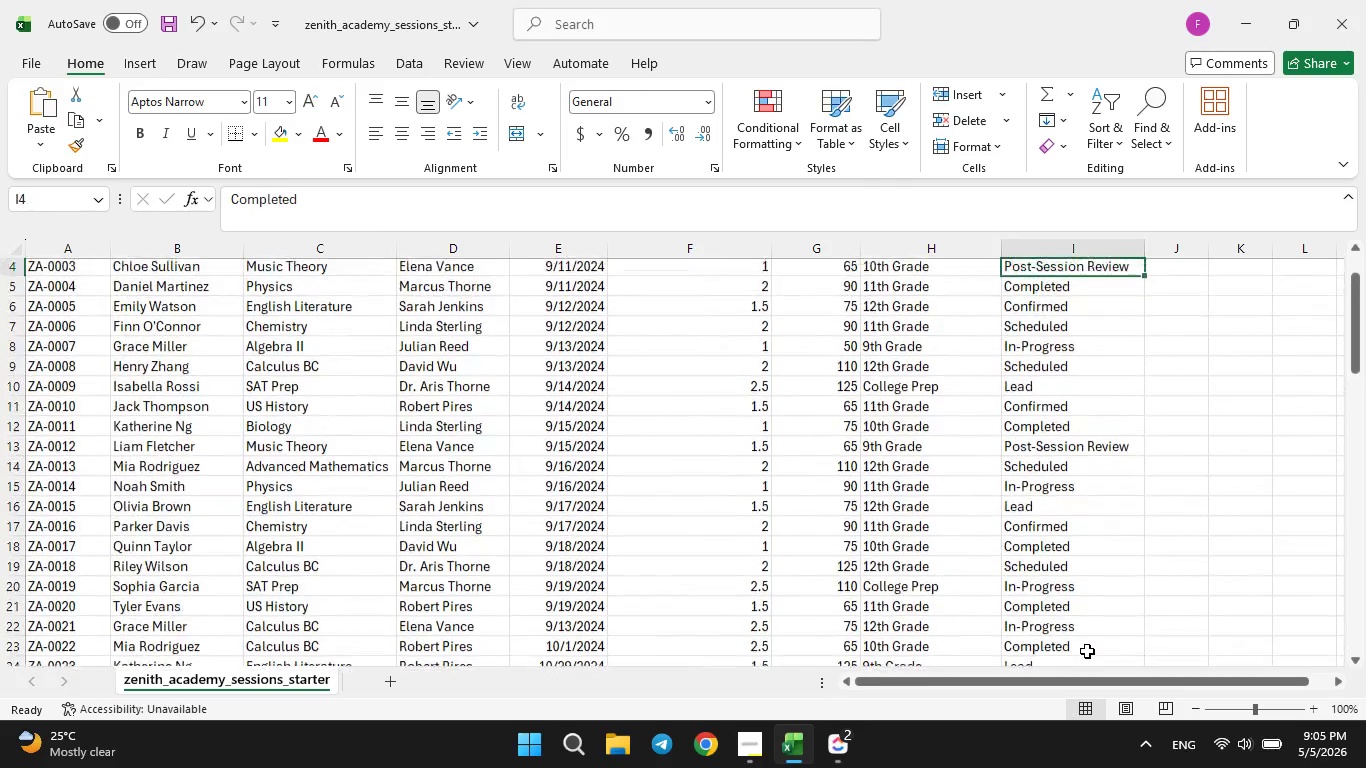 
key(ArrowUp)
 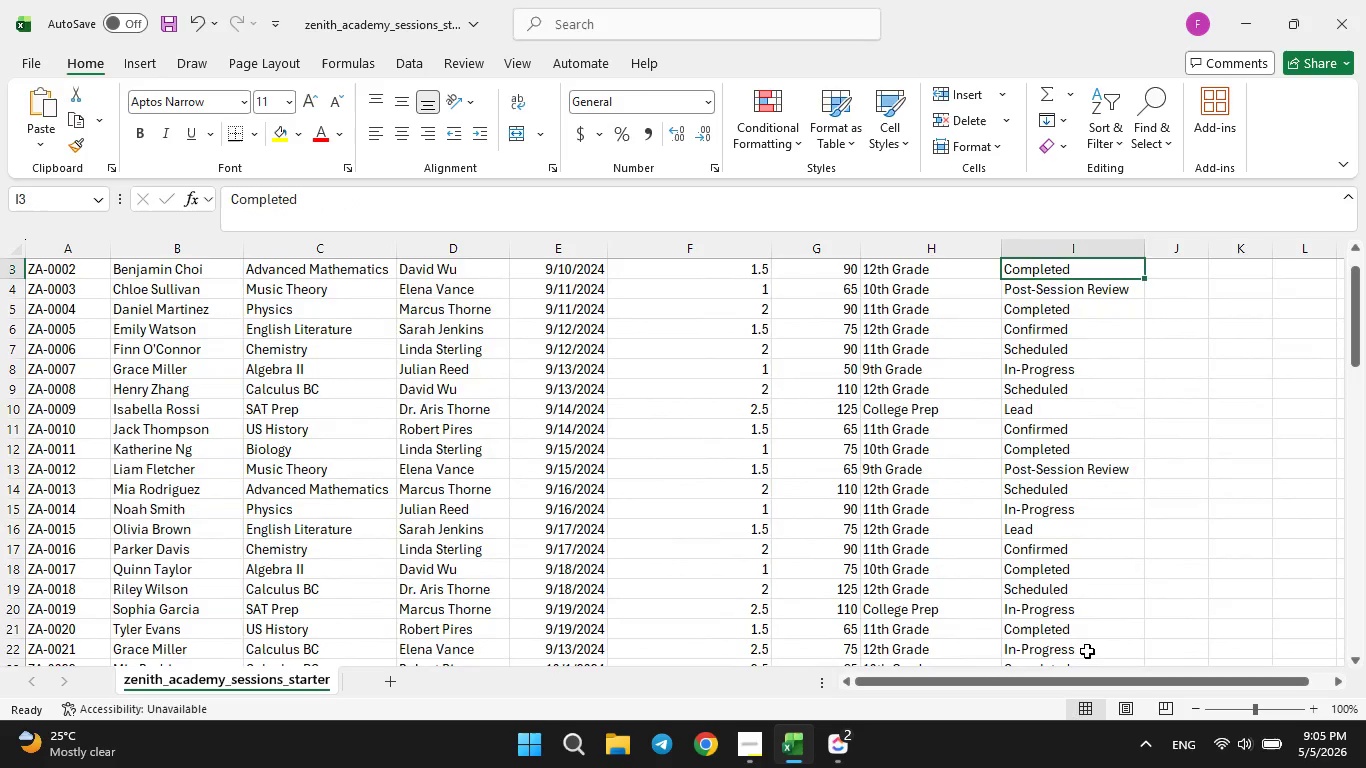 
key(ArrowUp)
 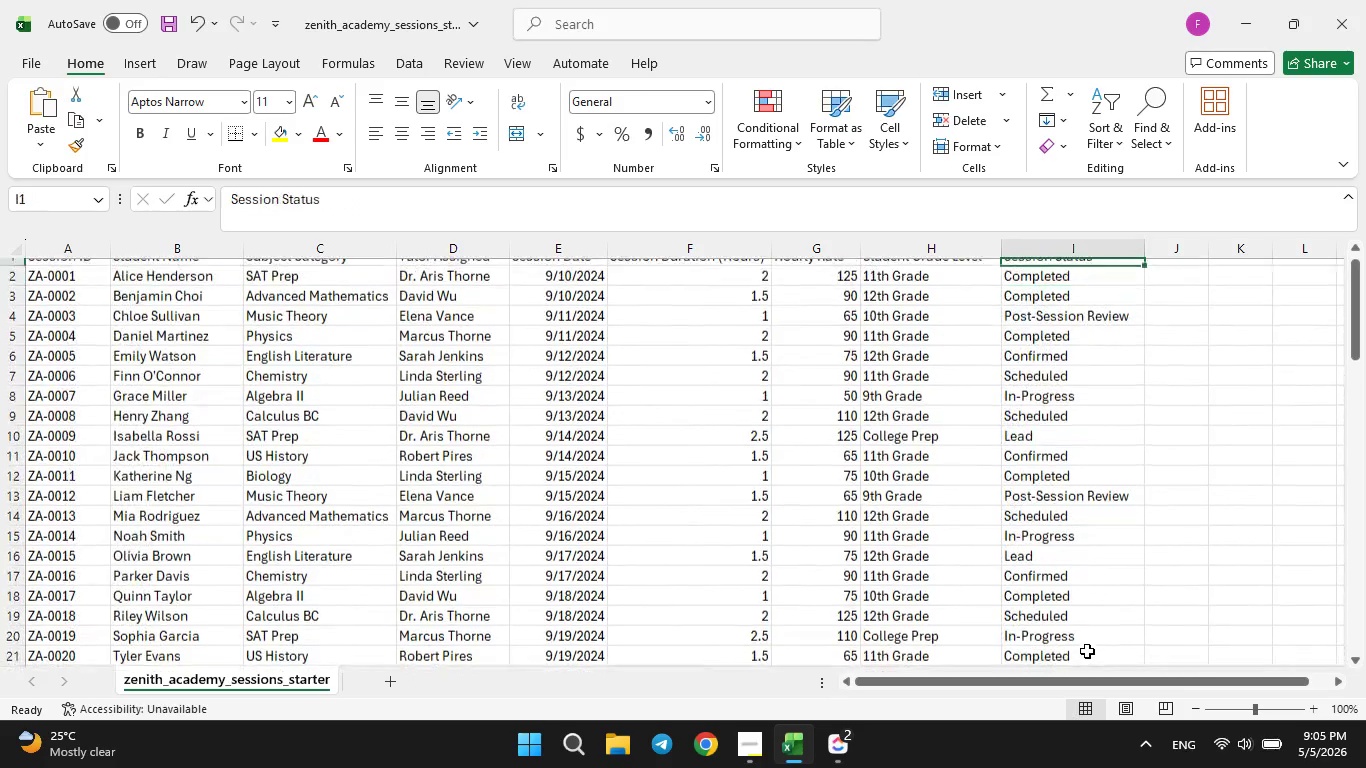 
key(ArrowUp)
 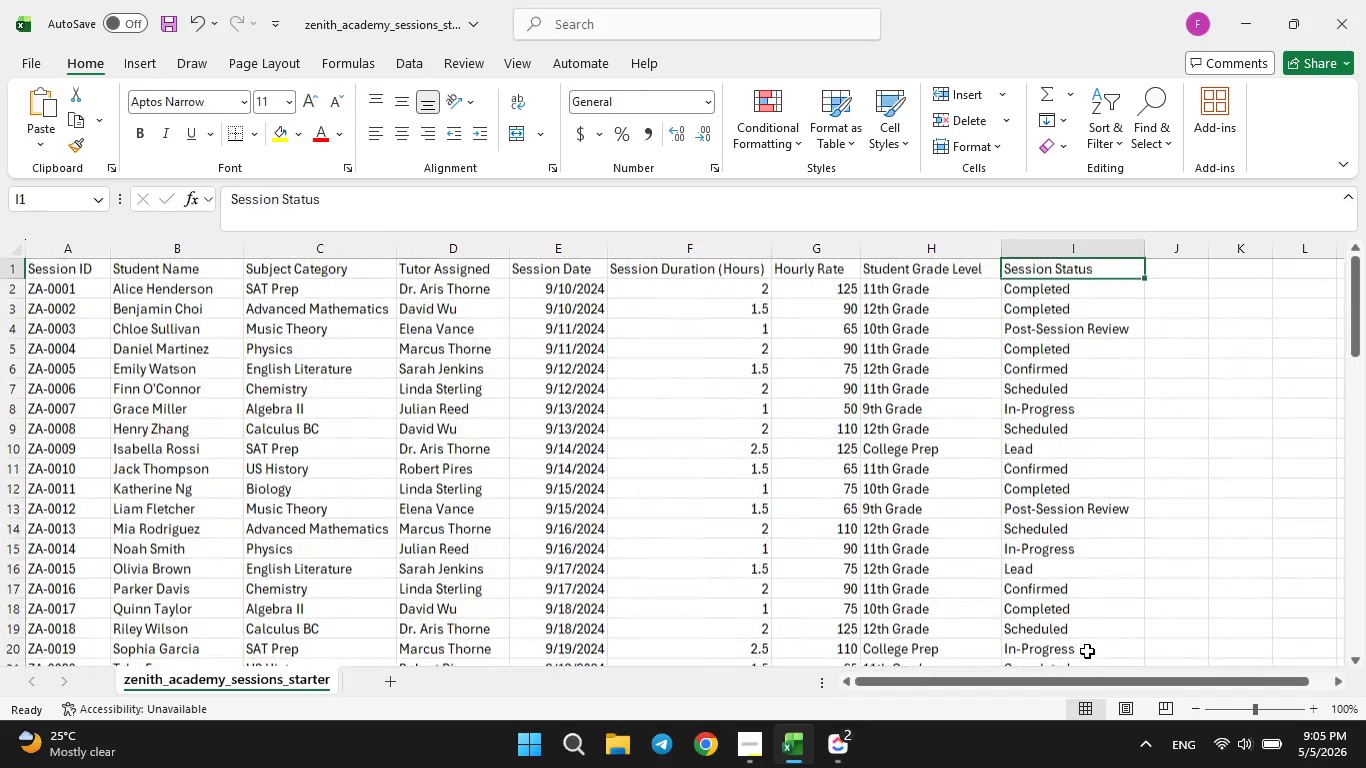 
key(ArrowUp)
 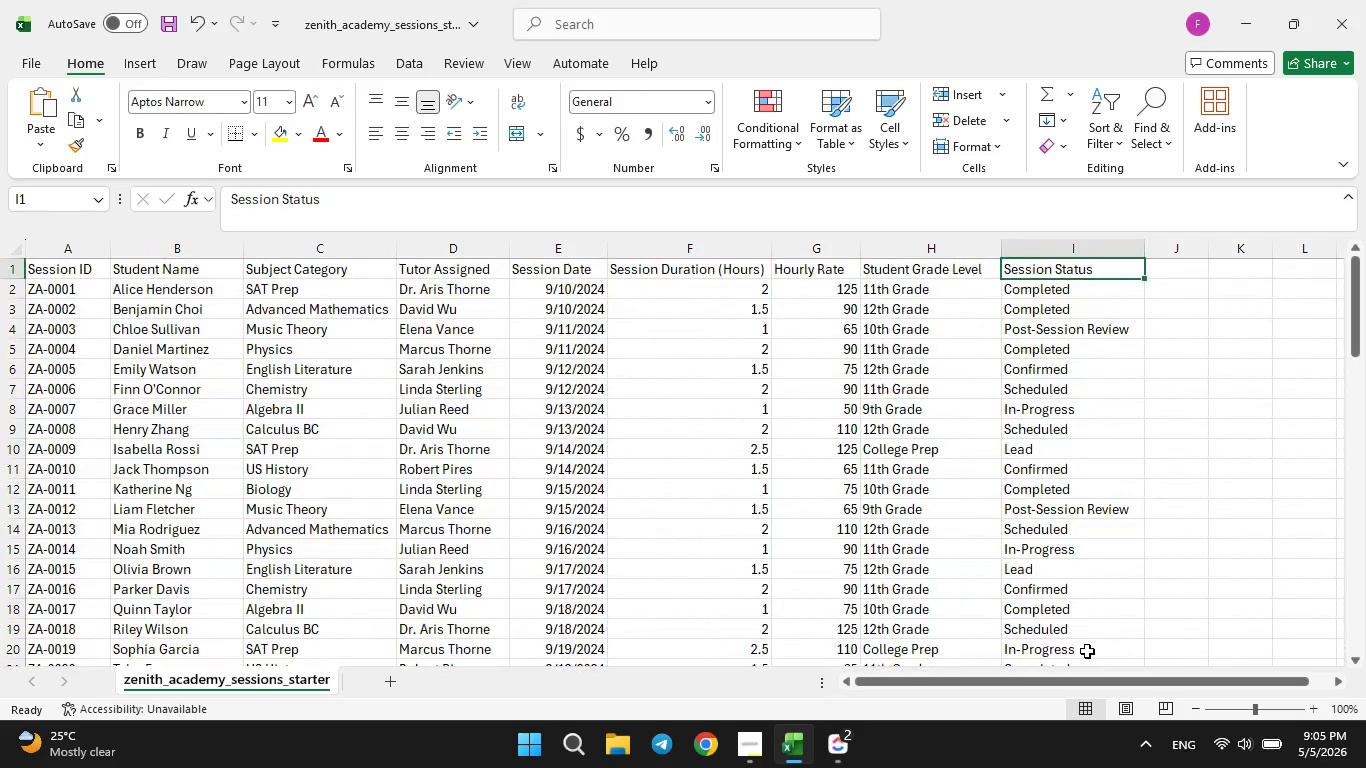 
key(ArrowUp)
 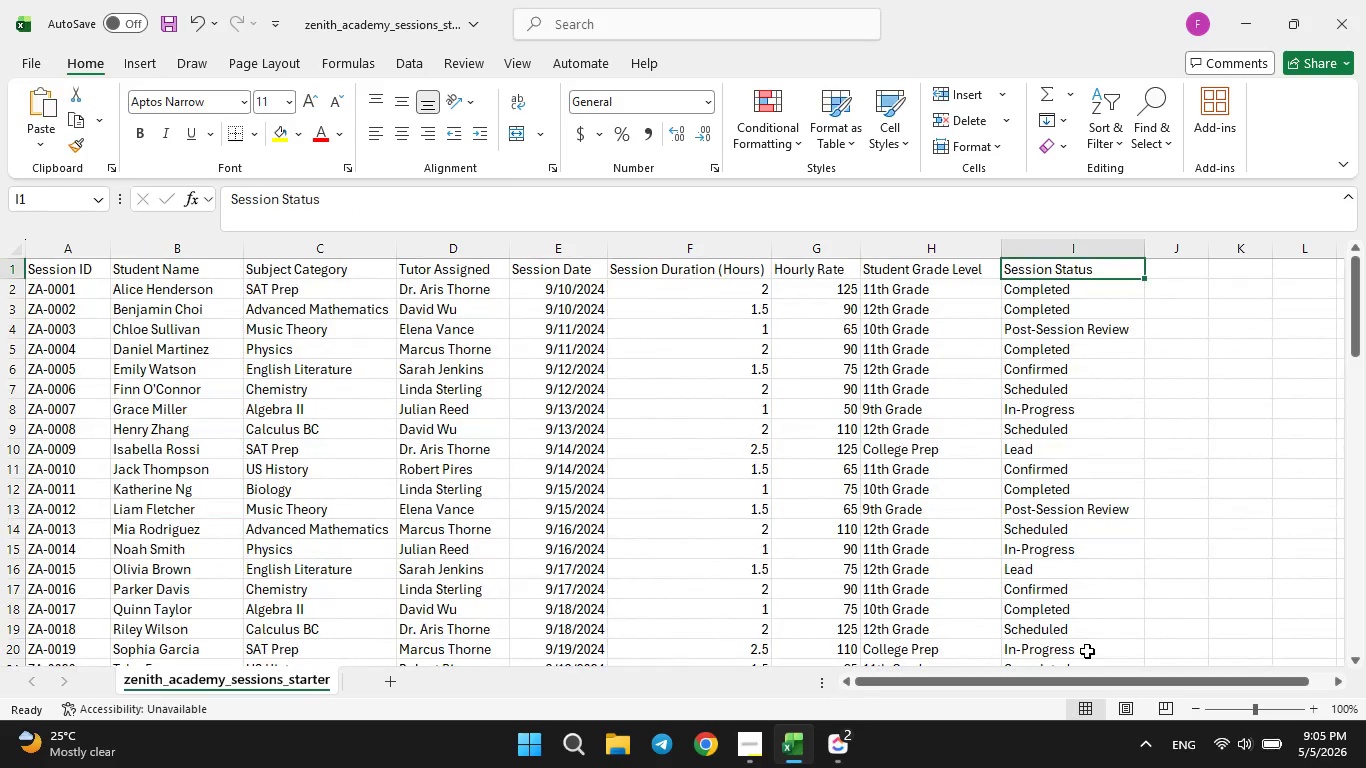 
key(ArrowUp)
 